 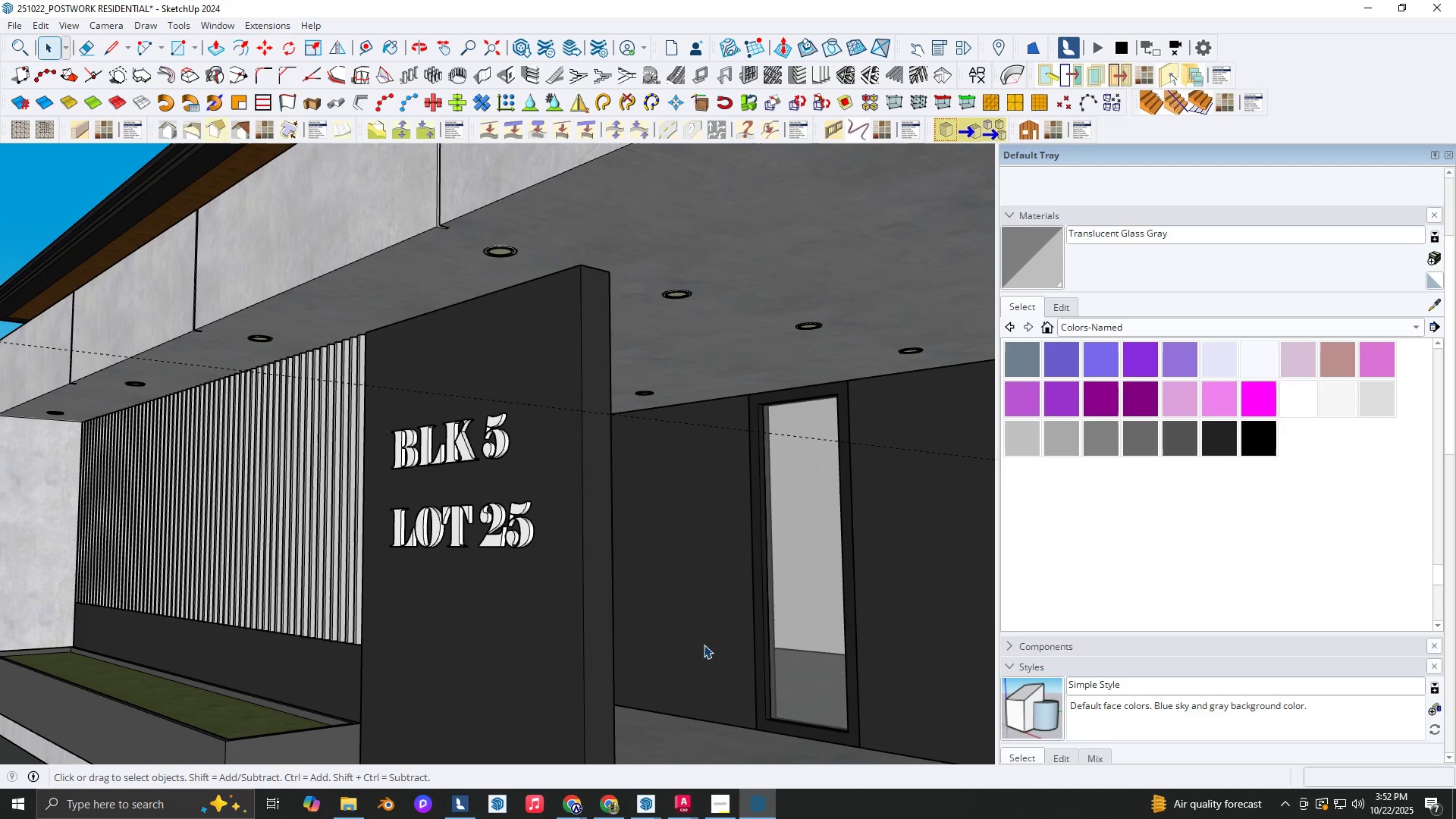 
hold_key(key=ShiftLeft, duration=0.4)
 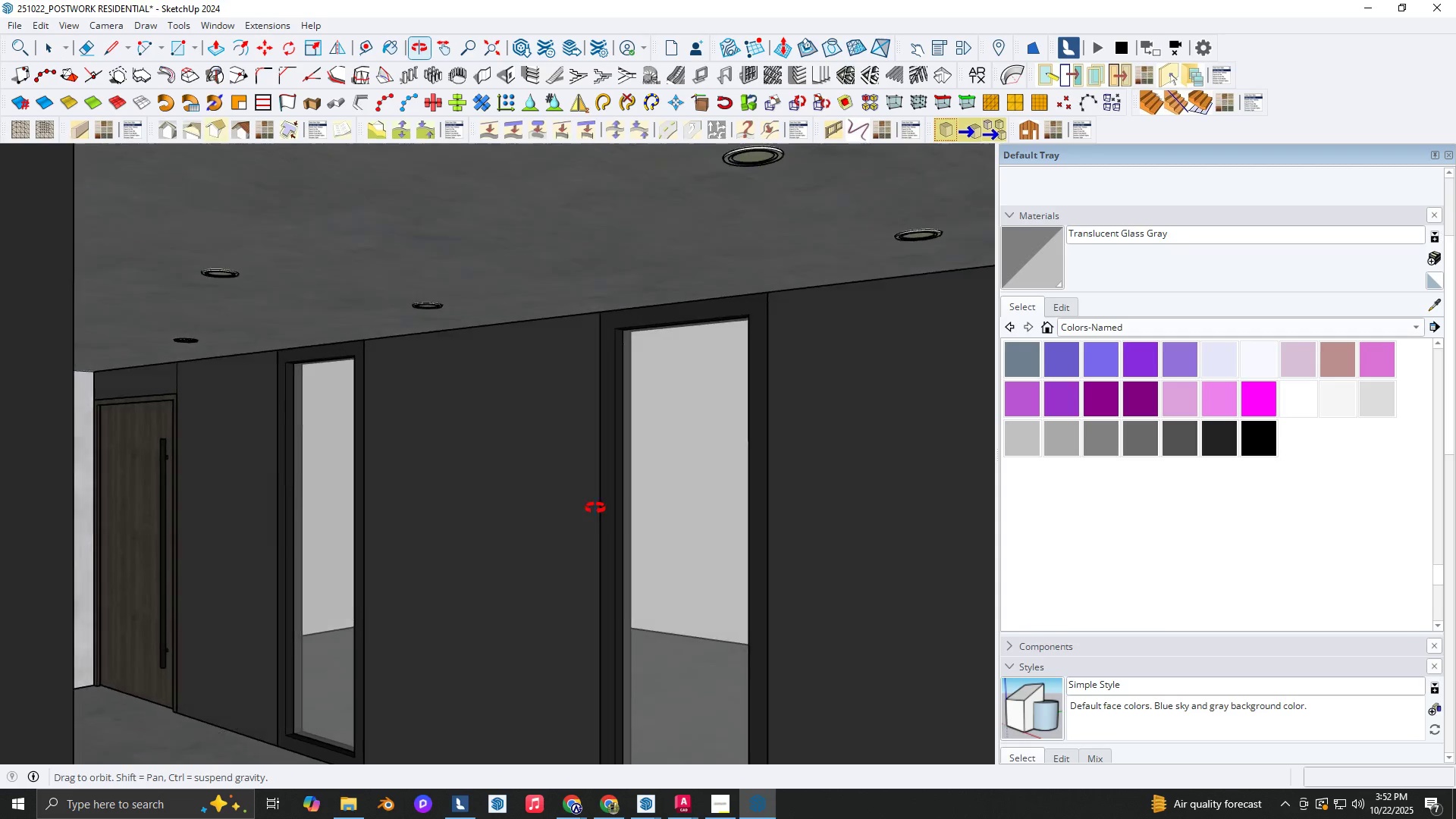 
hold_key(key=ShiftLeft, duration=0.31)
 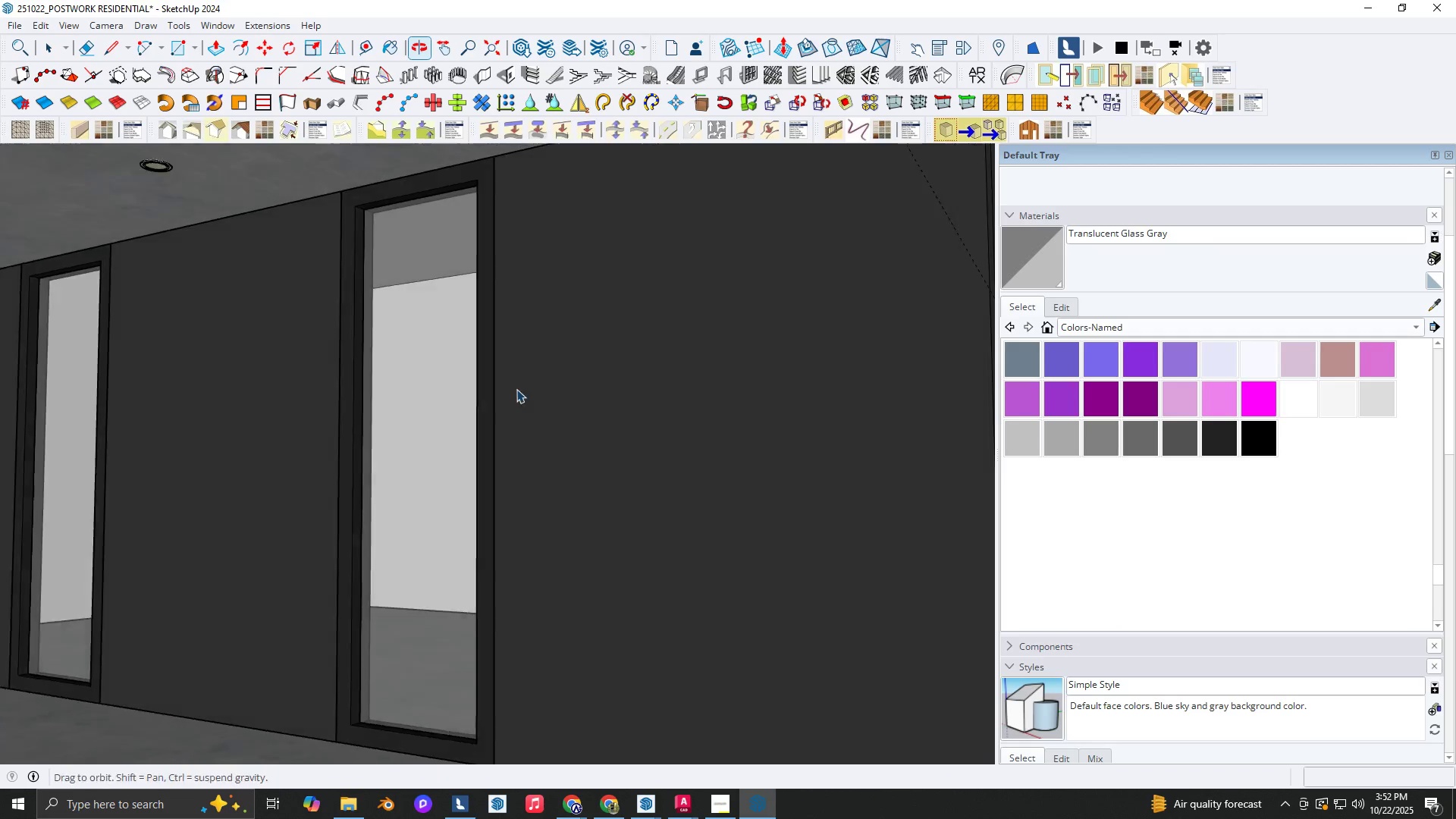 
hold_key(key=ShiftLeft, duration=0.39)
 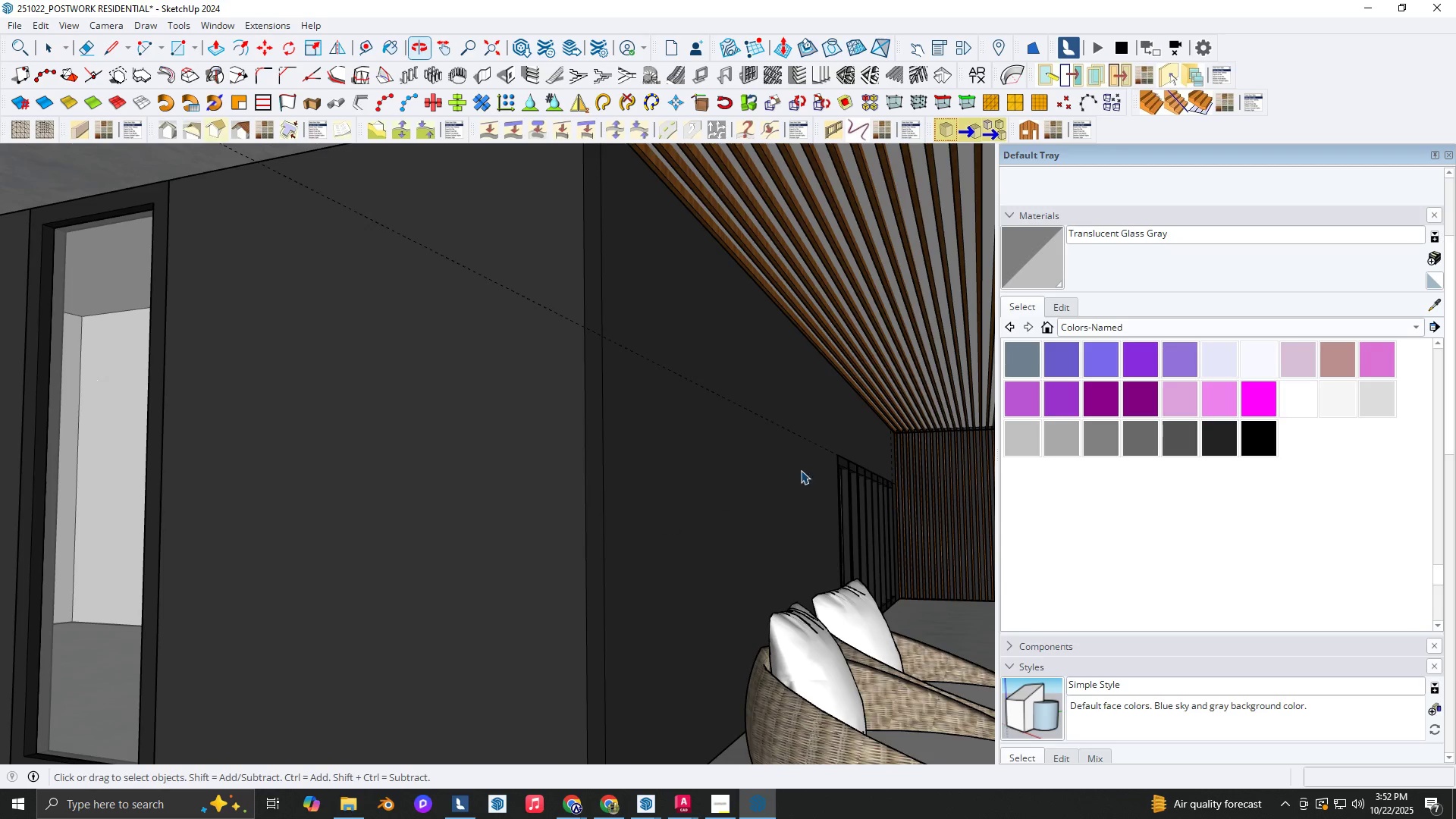 
scroll: coordinate [838, 449], scroll_direction: up, amount: 3.0
 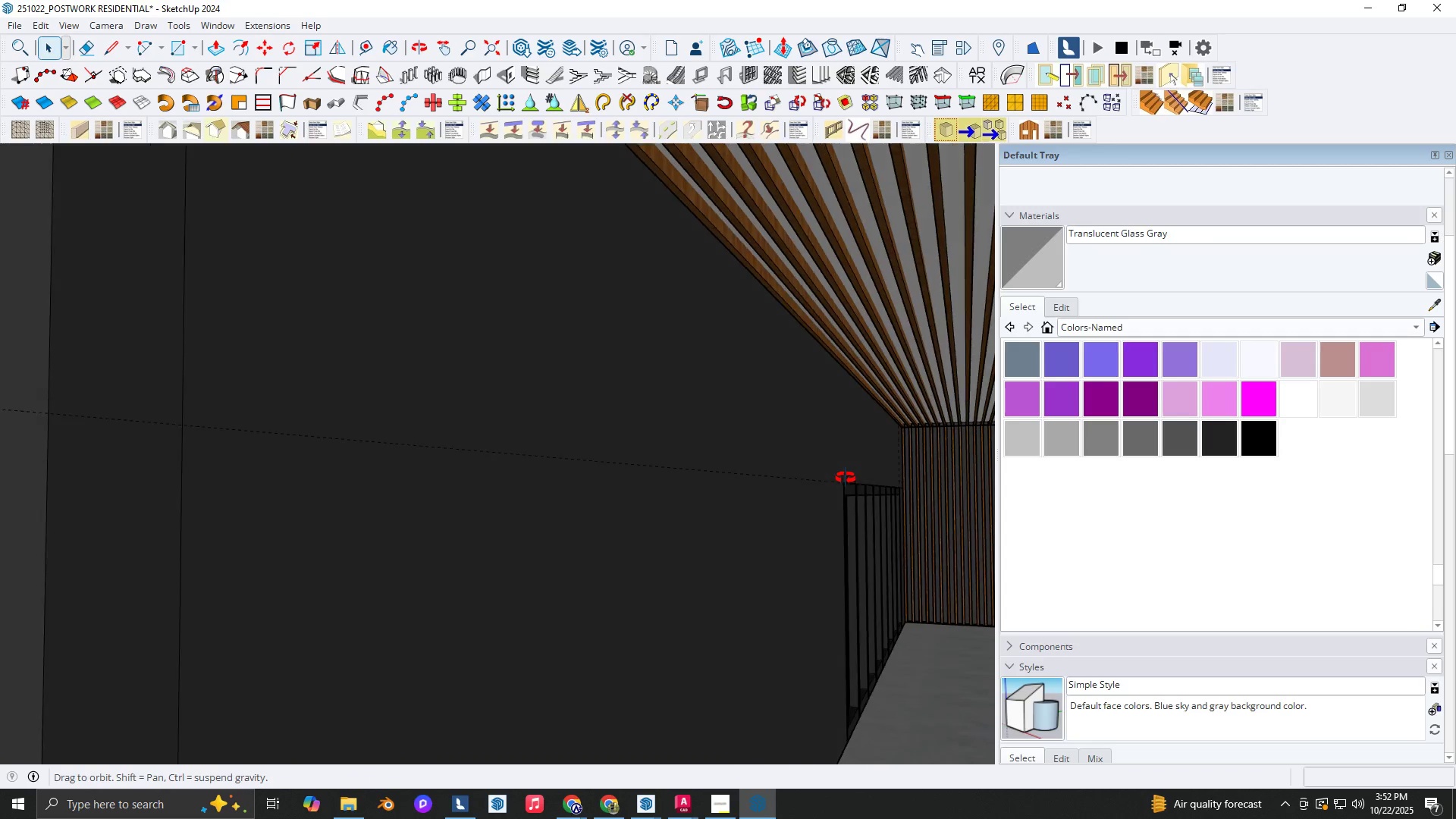 
hold_key(key=ShiftLeft, duration=0.31)
 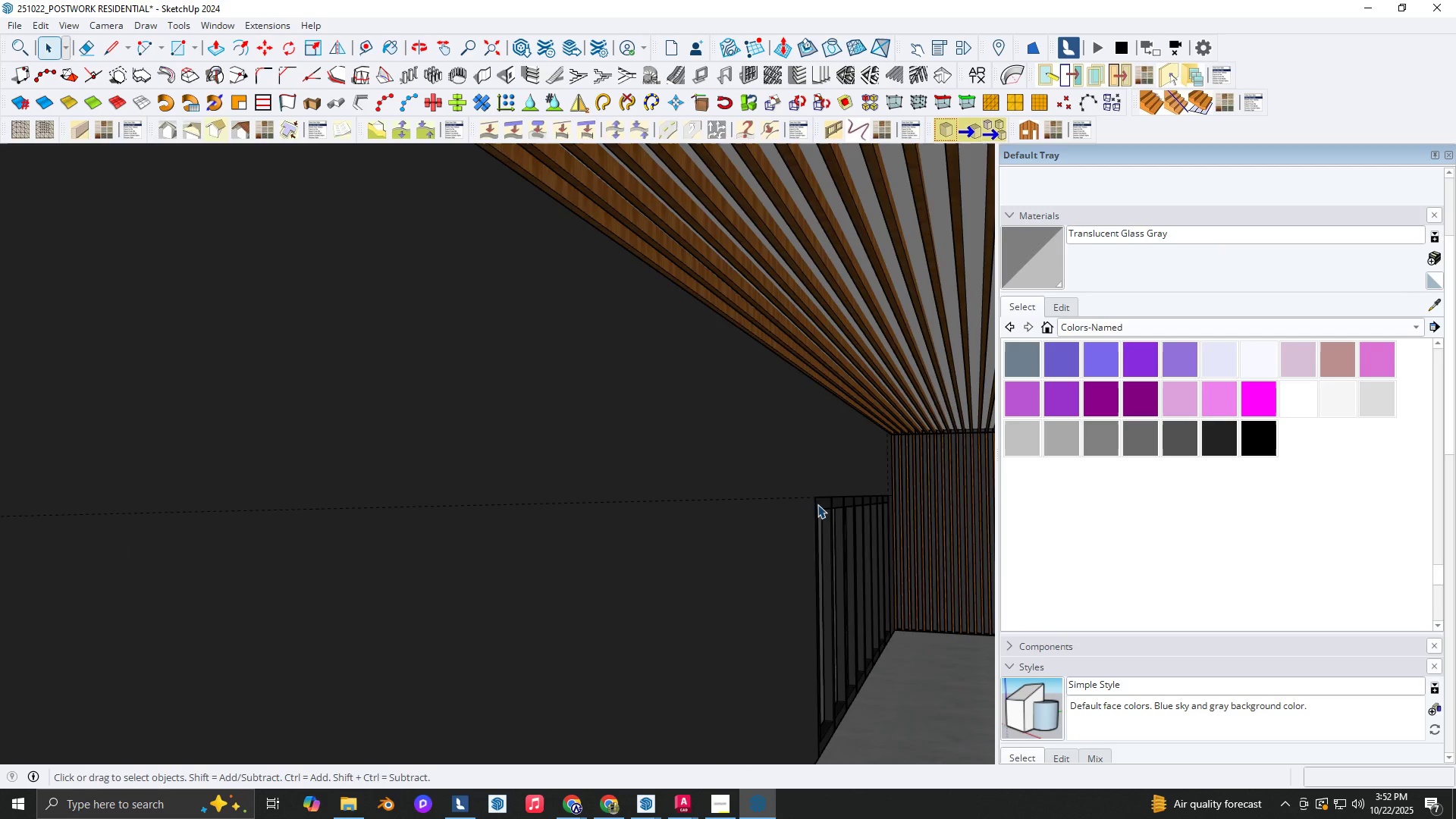 
scroll: coordinate [817, 515], scroll_direction: up, amount: 1.0
 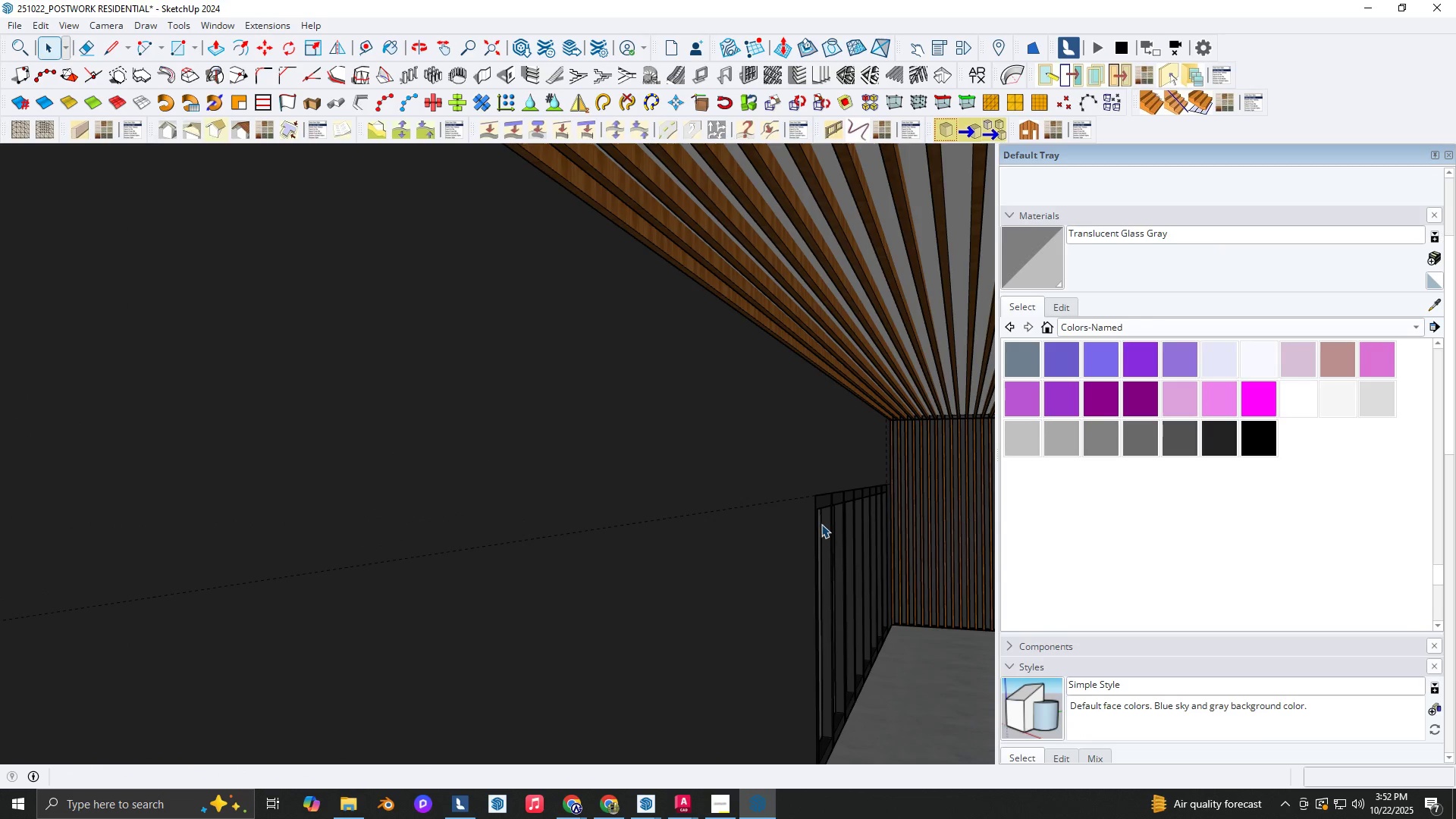 
hold_key(key=ShiftLeft, duration=0.58)
 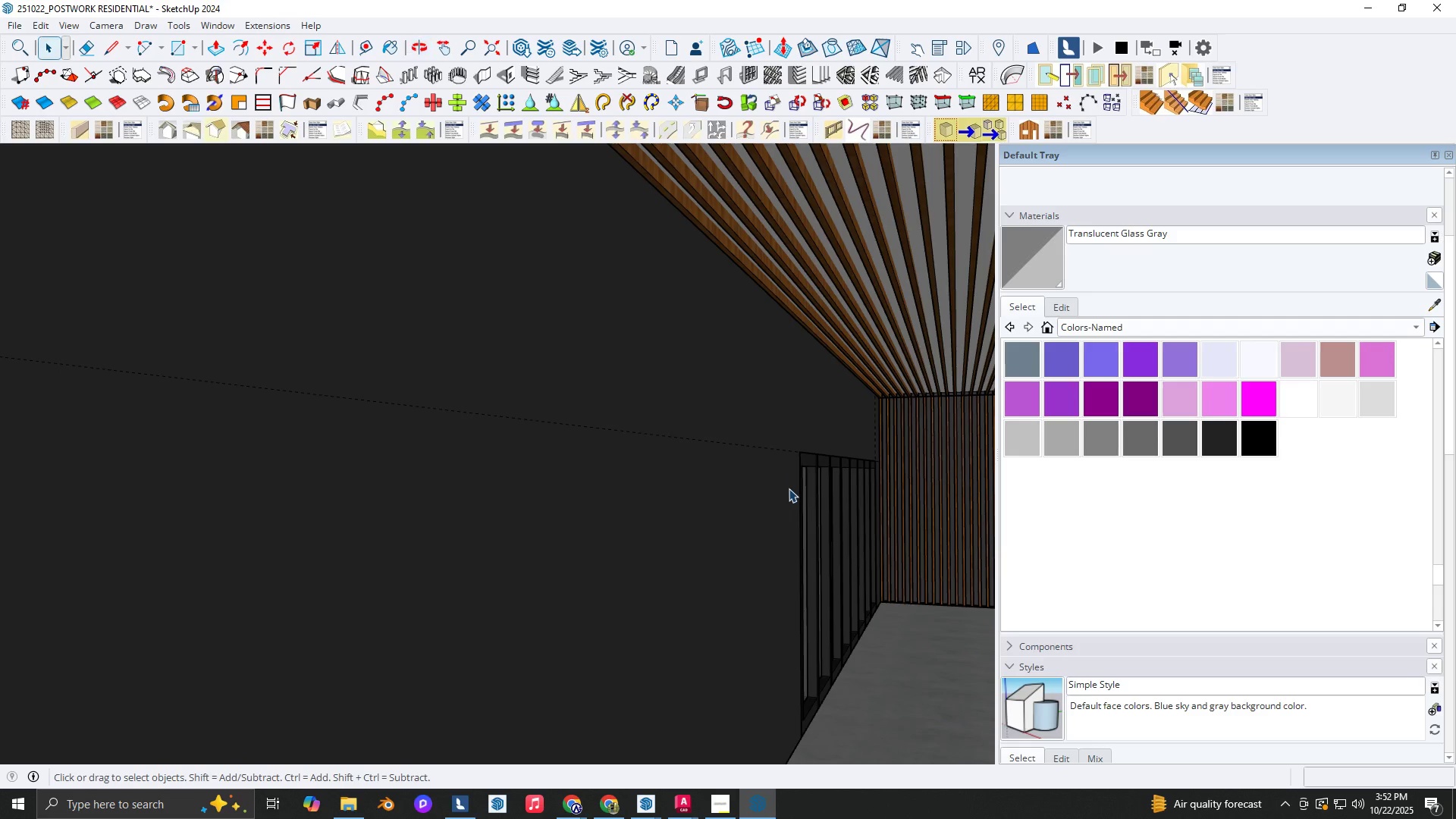 
scroll: coordinate [869, 494], scroll_direction: up, amount: 3.0
 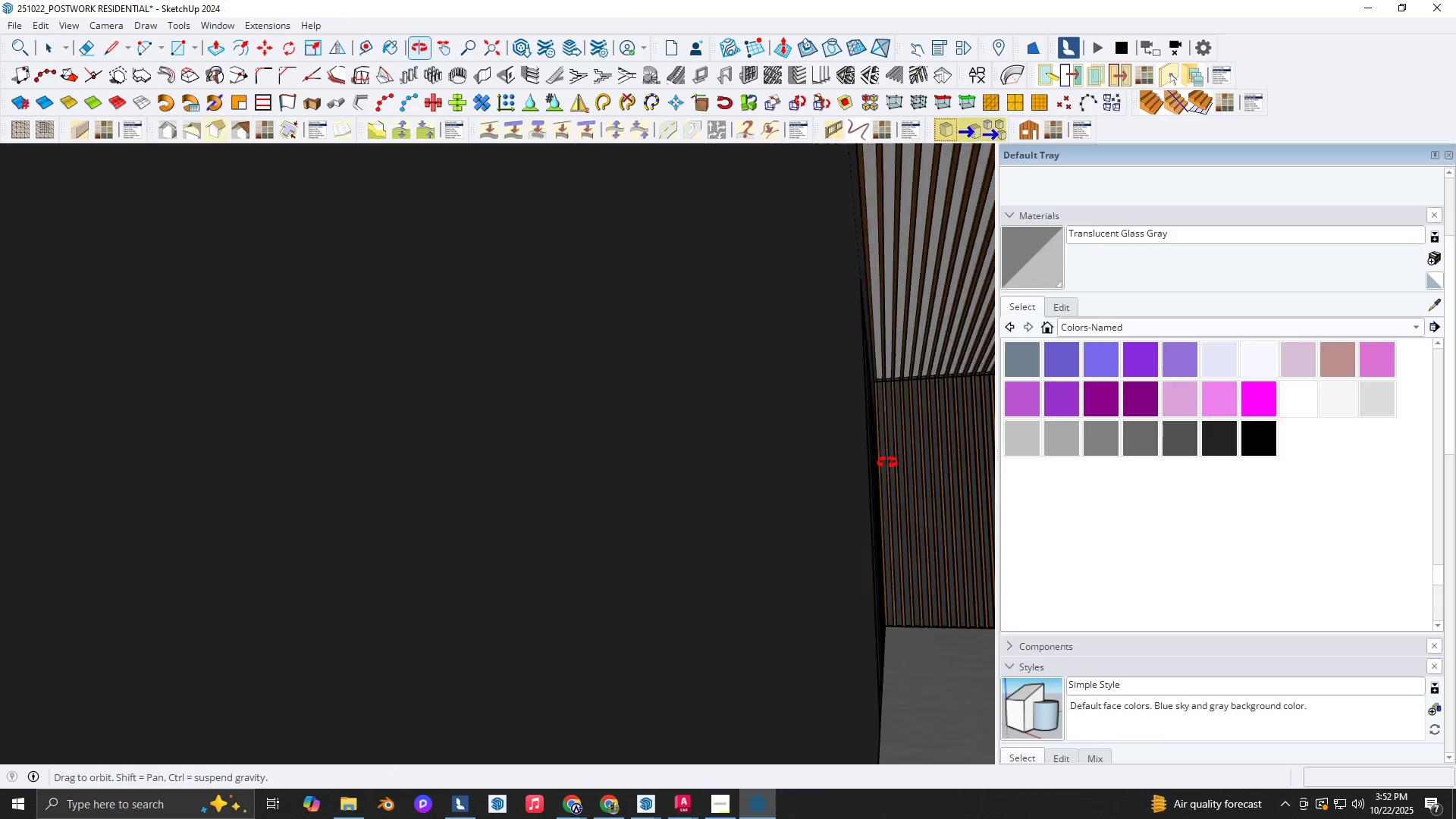 
hold_key(key=ShiftLeft, duration=0.76)
 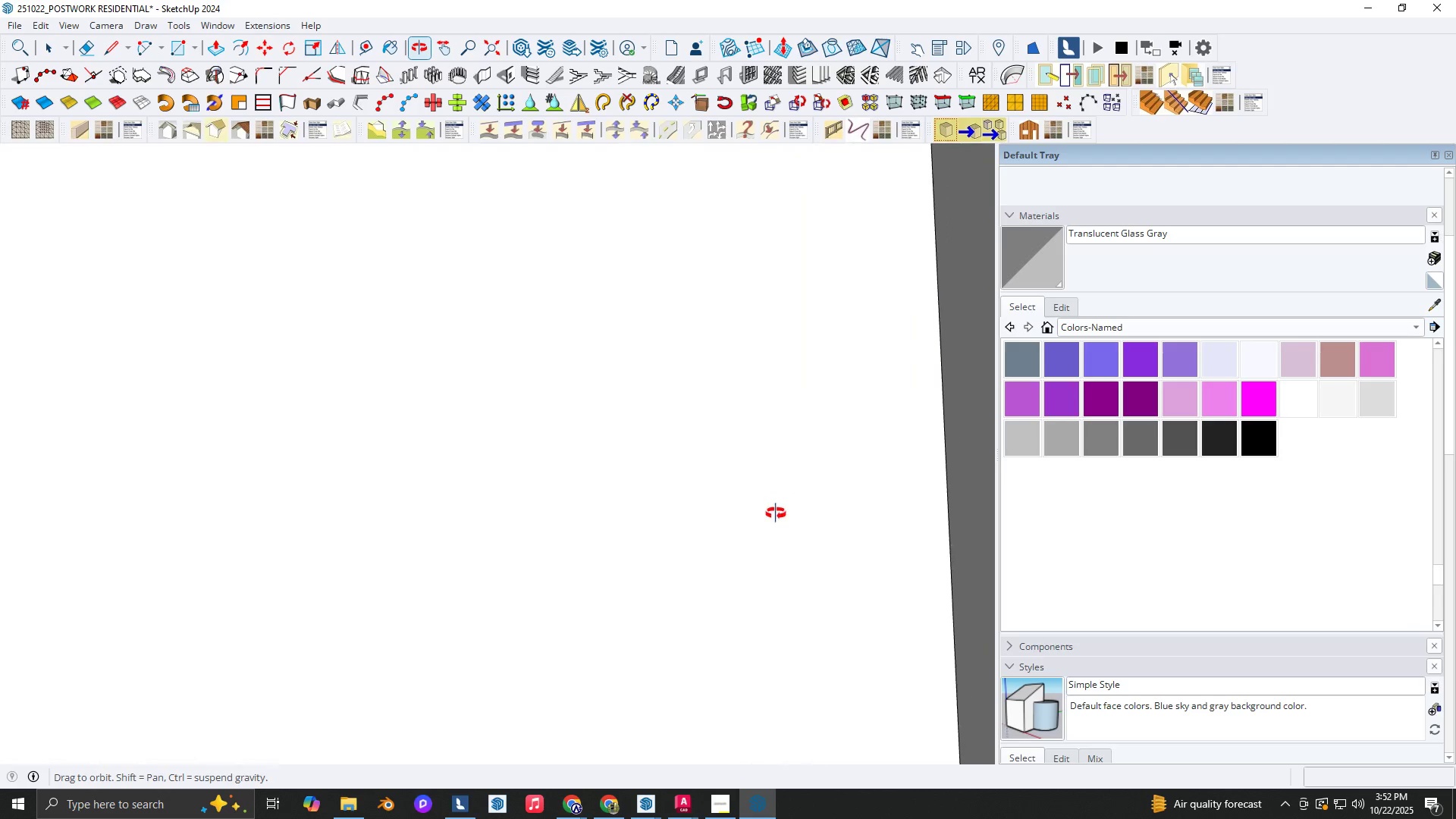 
scroll: coordinate [415, 432], scroll_direction: down, amount: 9.0
 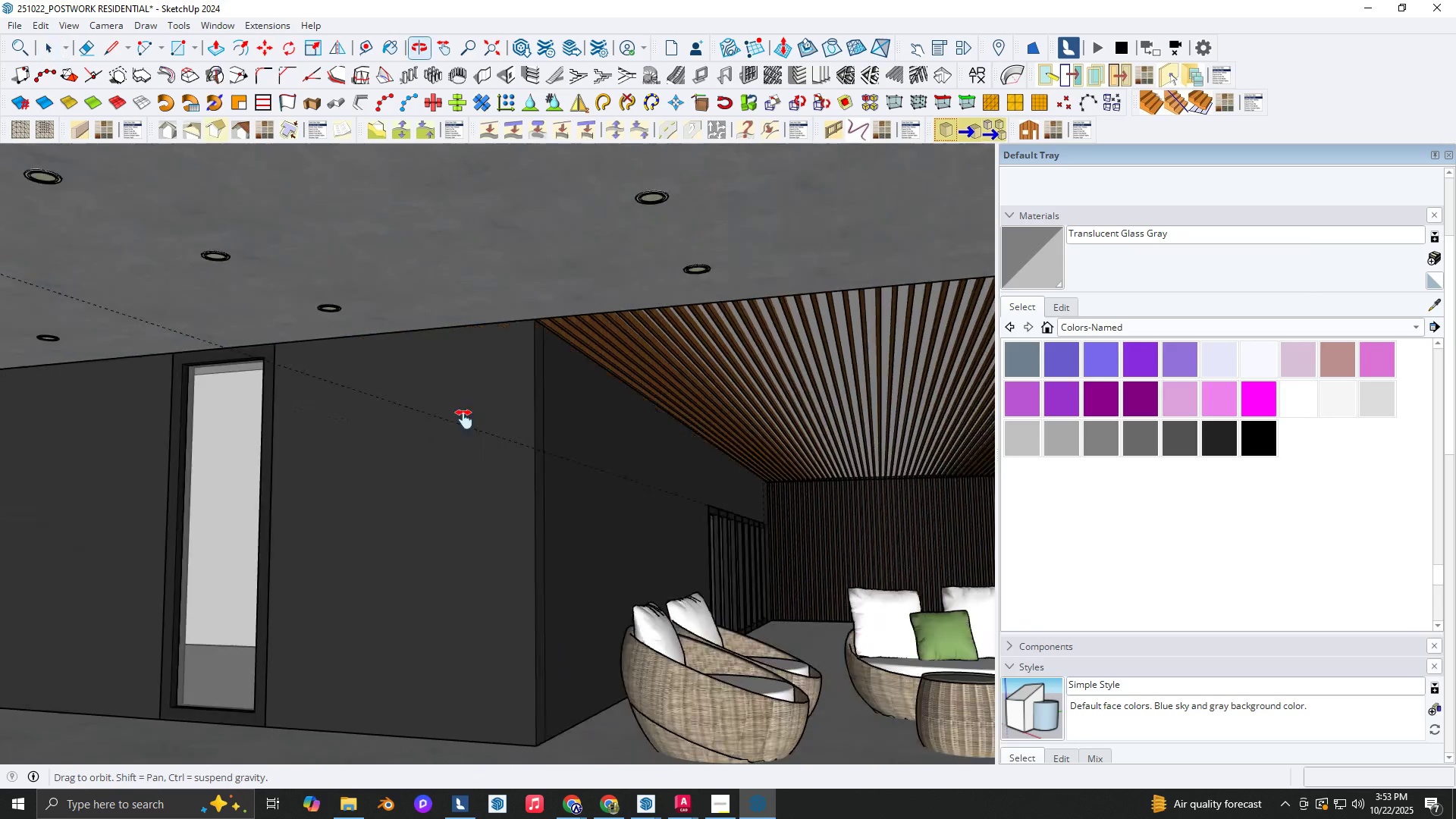 
hold_key(key=ShiftLeft, duration=0.41)
 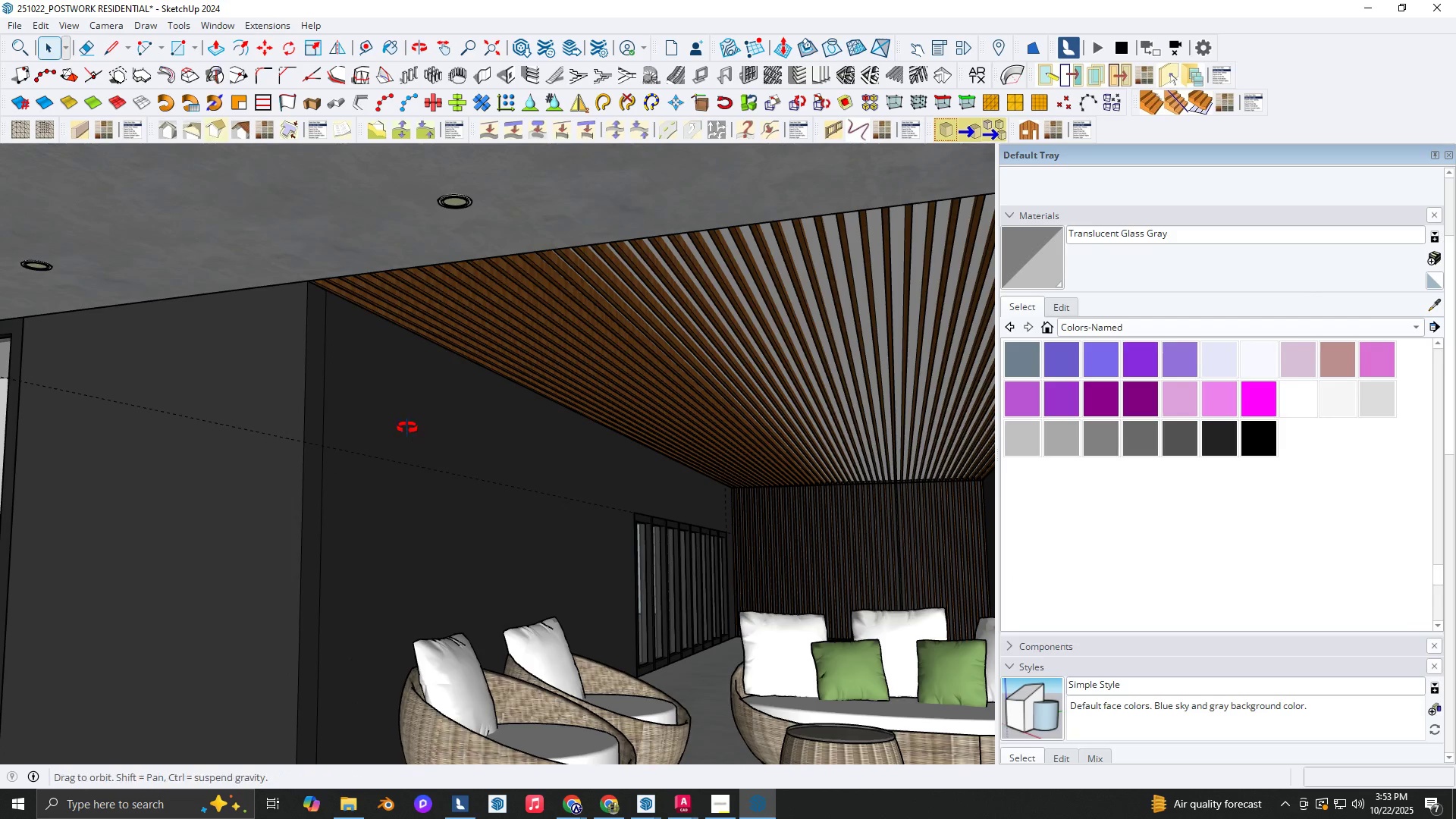 
key(Shift+ShiftLeft)
 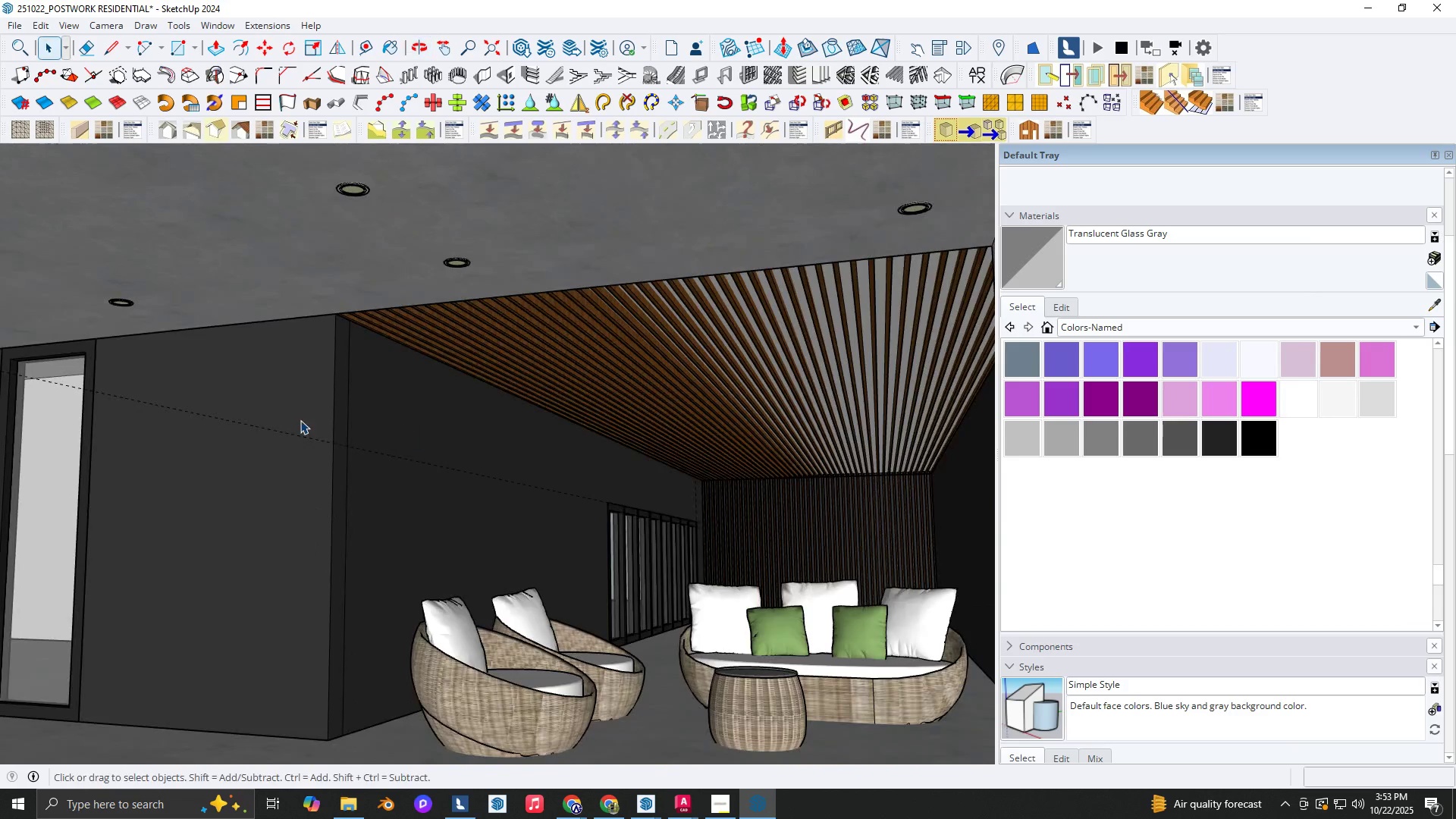 
hold_key(key=ShiftLeft, duration=0.41)
 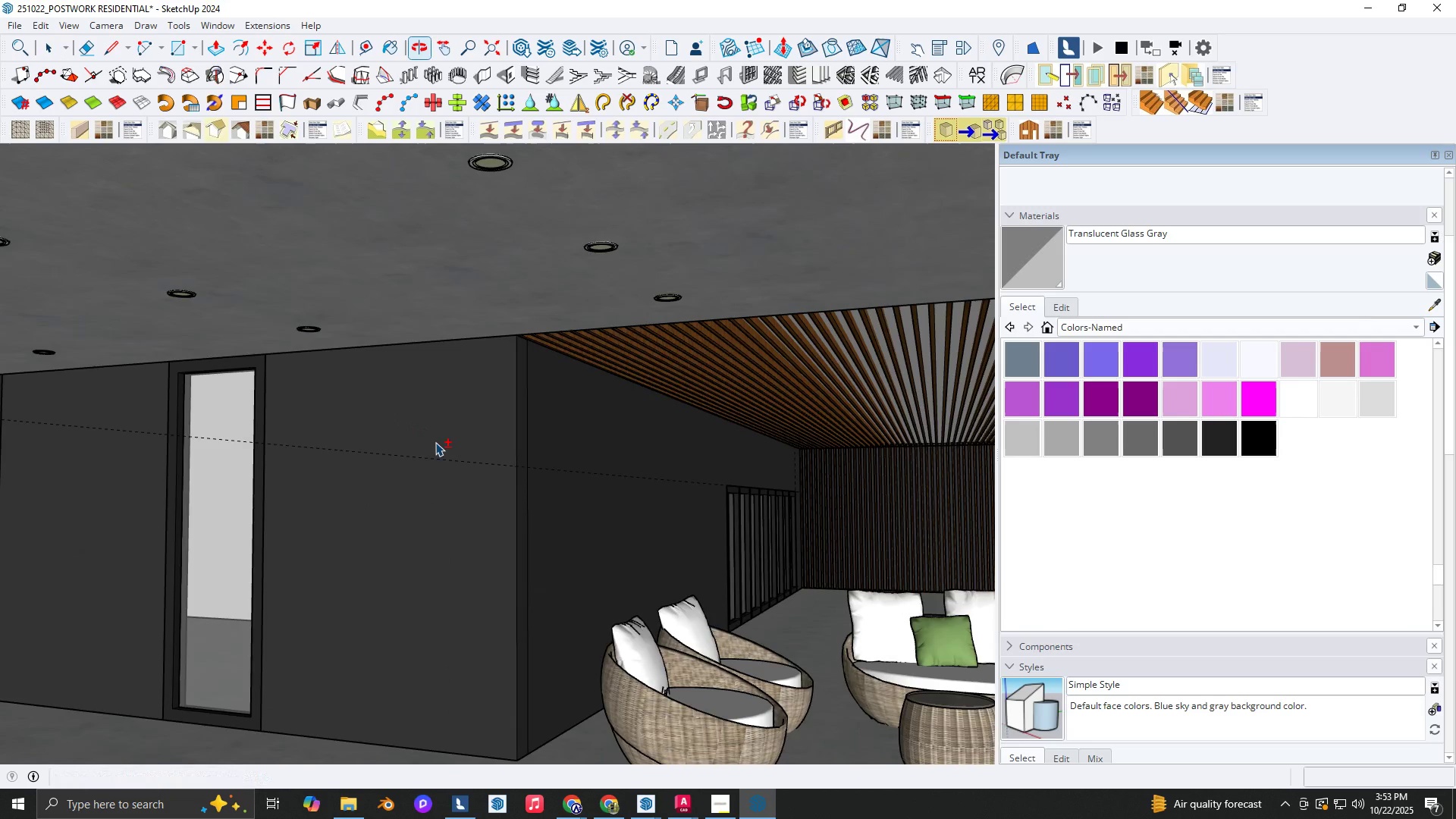 
scroll: coordinate [391, 477], scroll_direction: up, amount: 3.0
 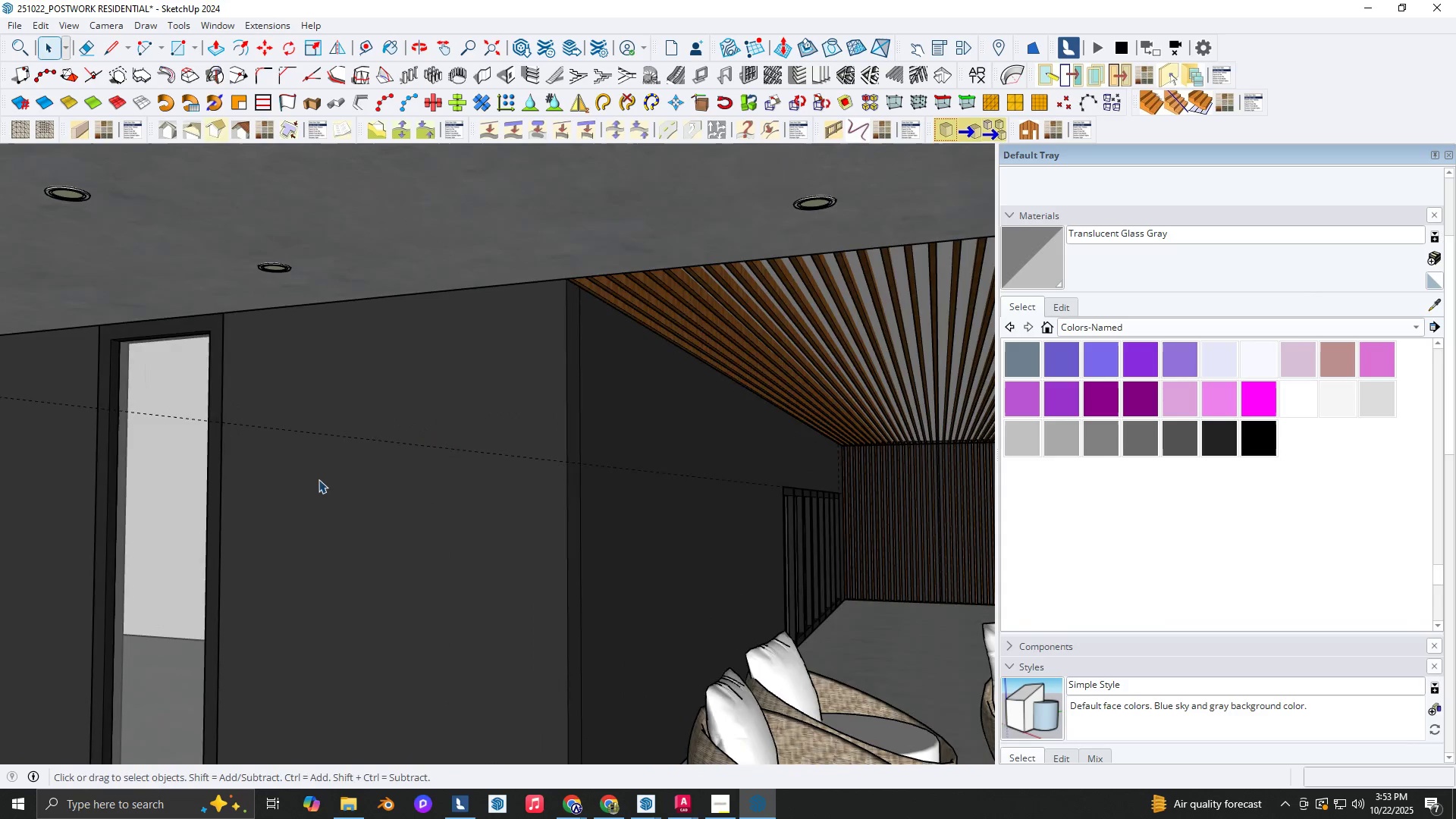 
left_click([318, 479])
 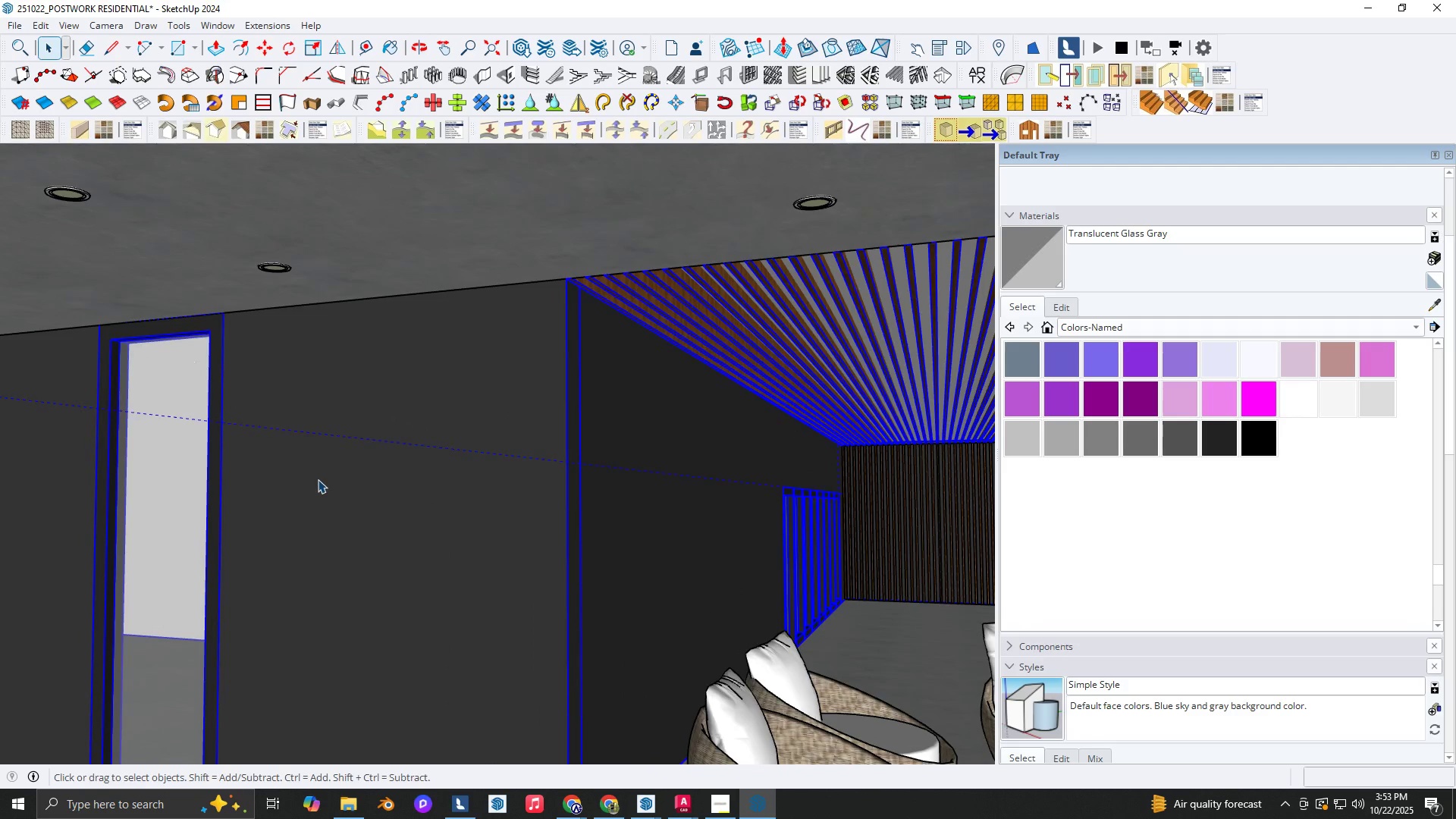 
key(Shift+ShiftLeft)
 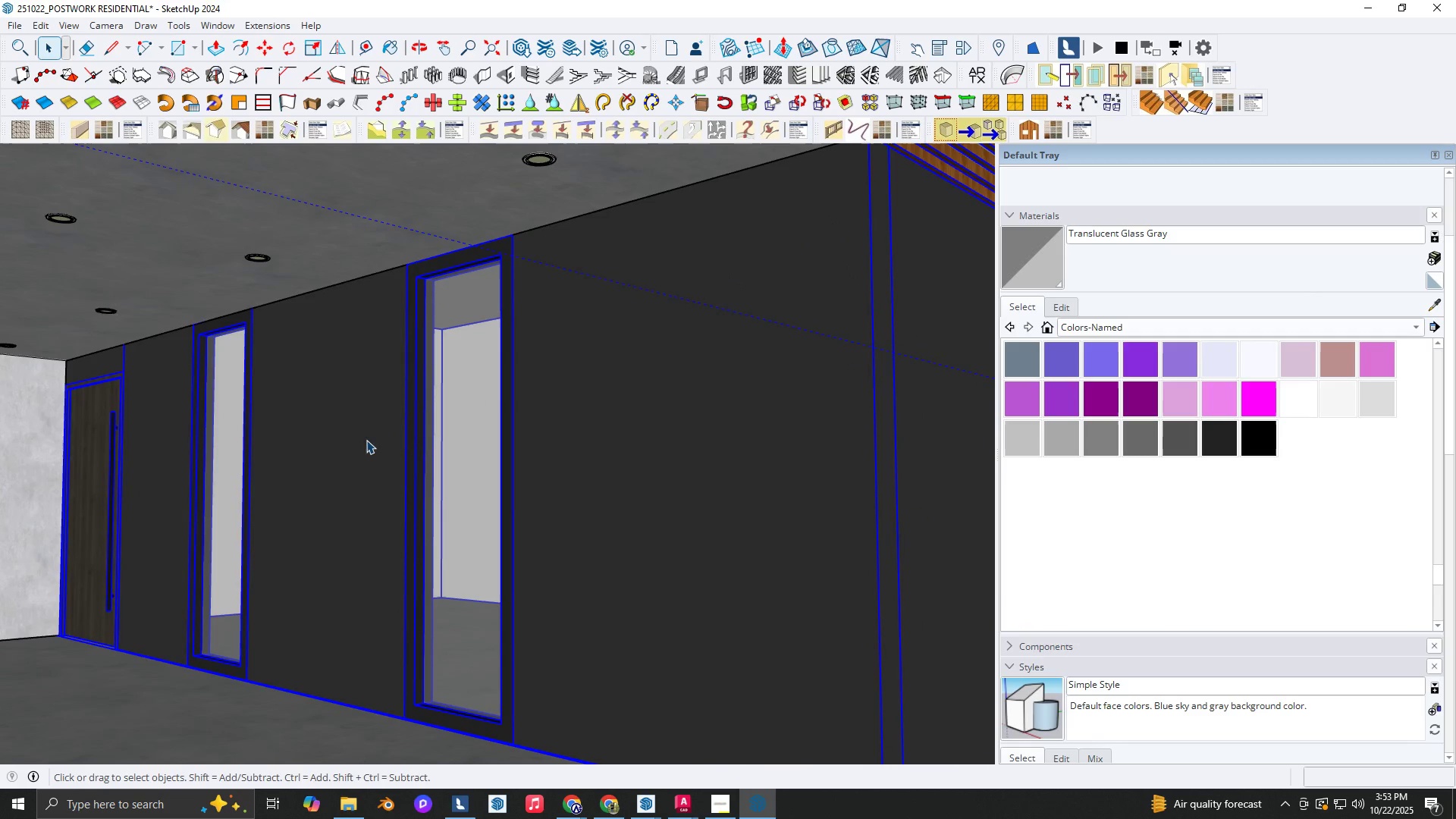 
double_click([366, 440])
 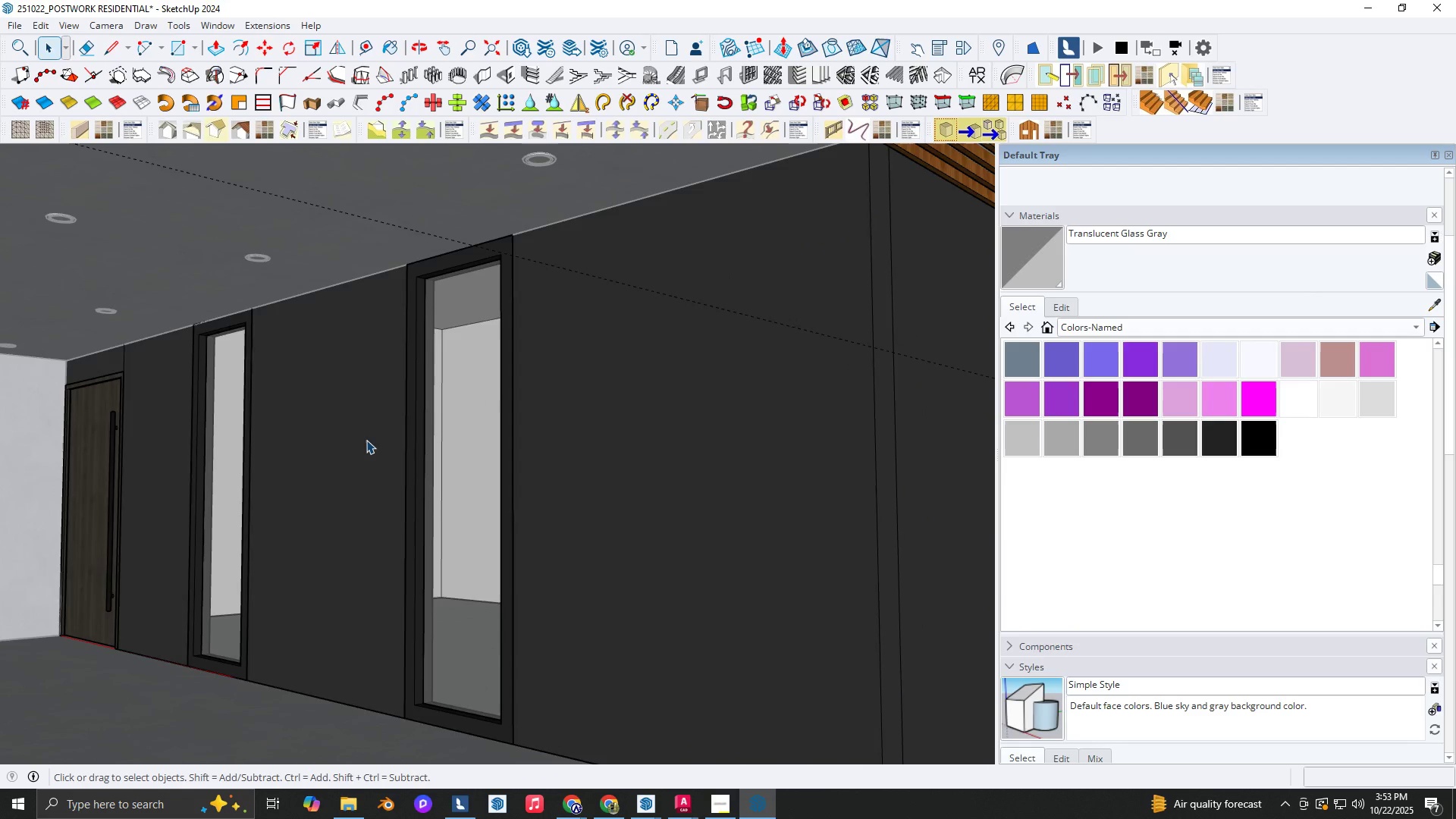 
triple_click([366, 440])
 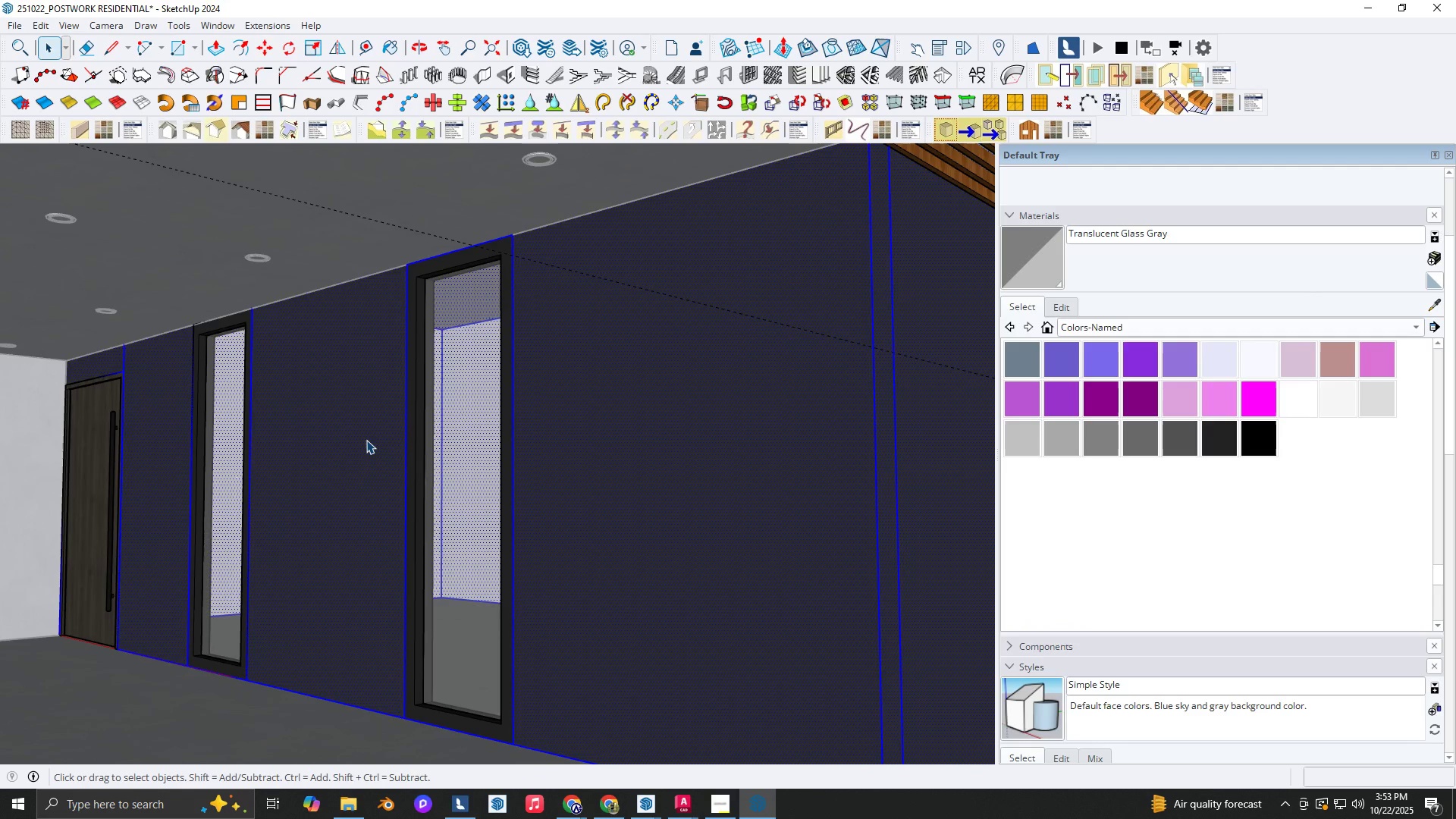 
triple_click([366, 440])
 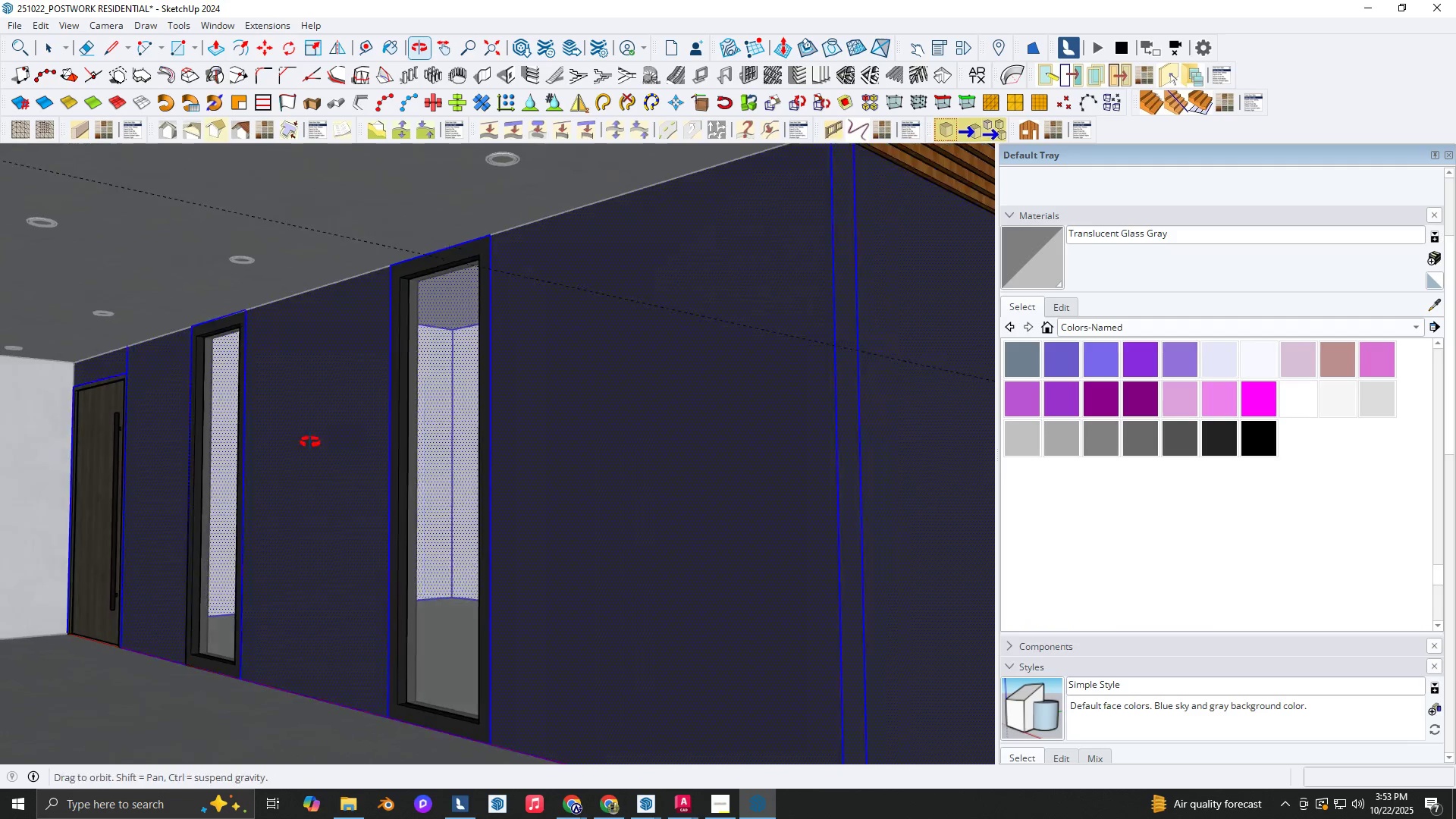 
scroll: coordinate [298, 446], scroll_direction: down, amount: 2.0
 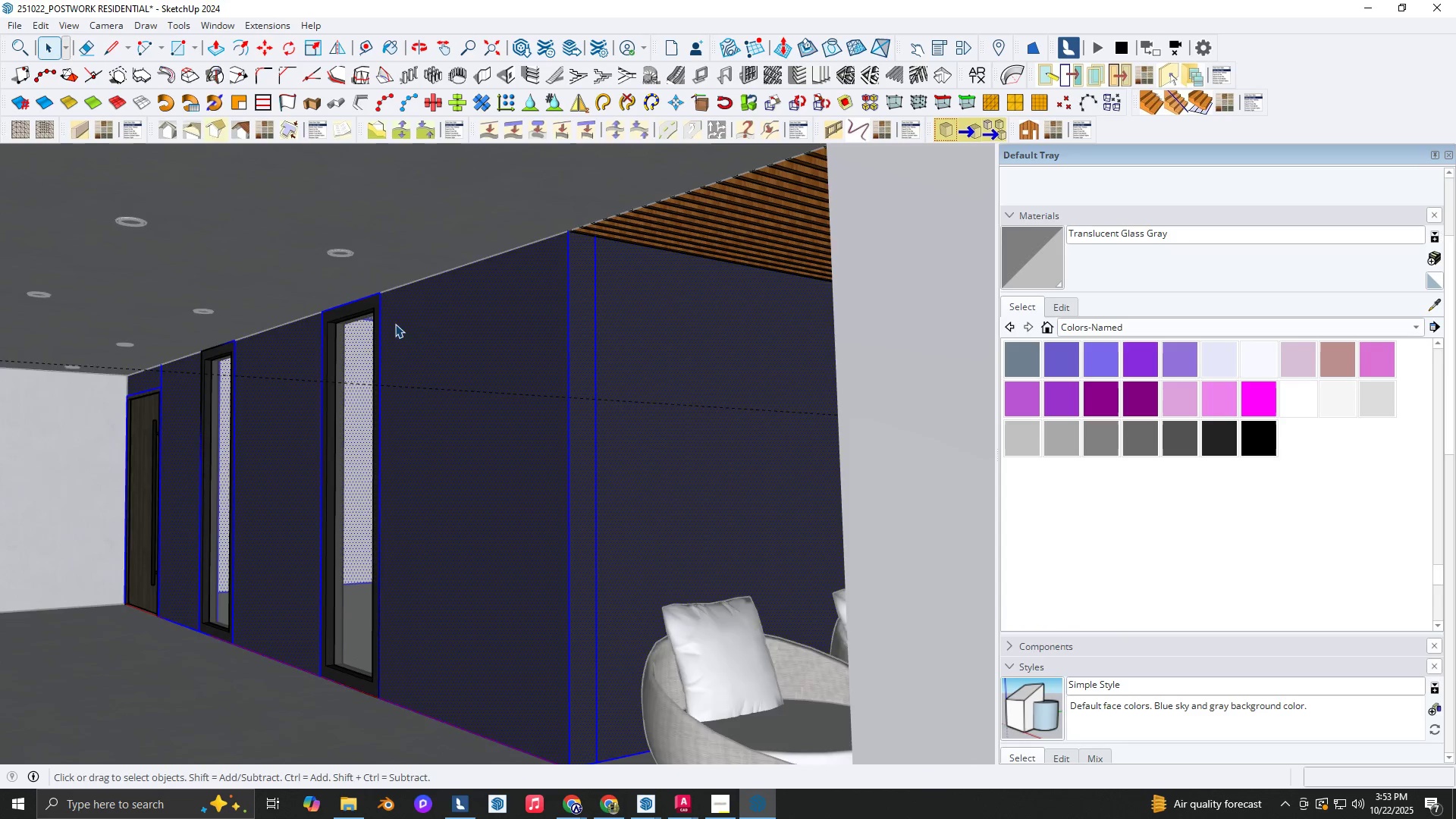 
key(Backquote)
 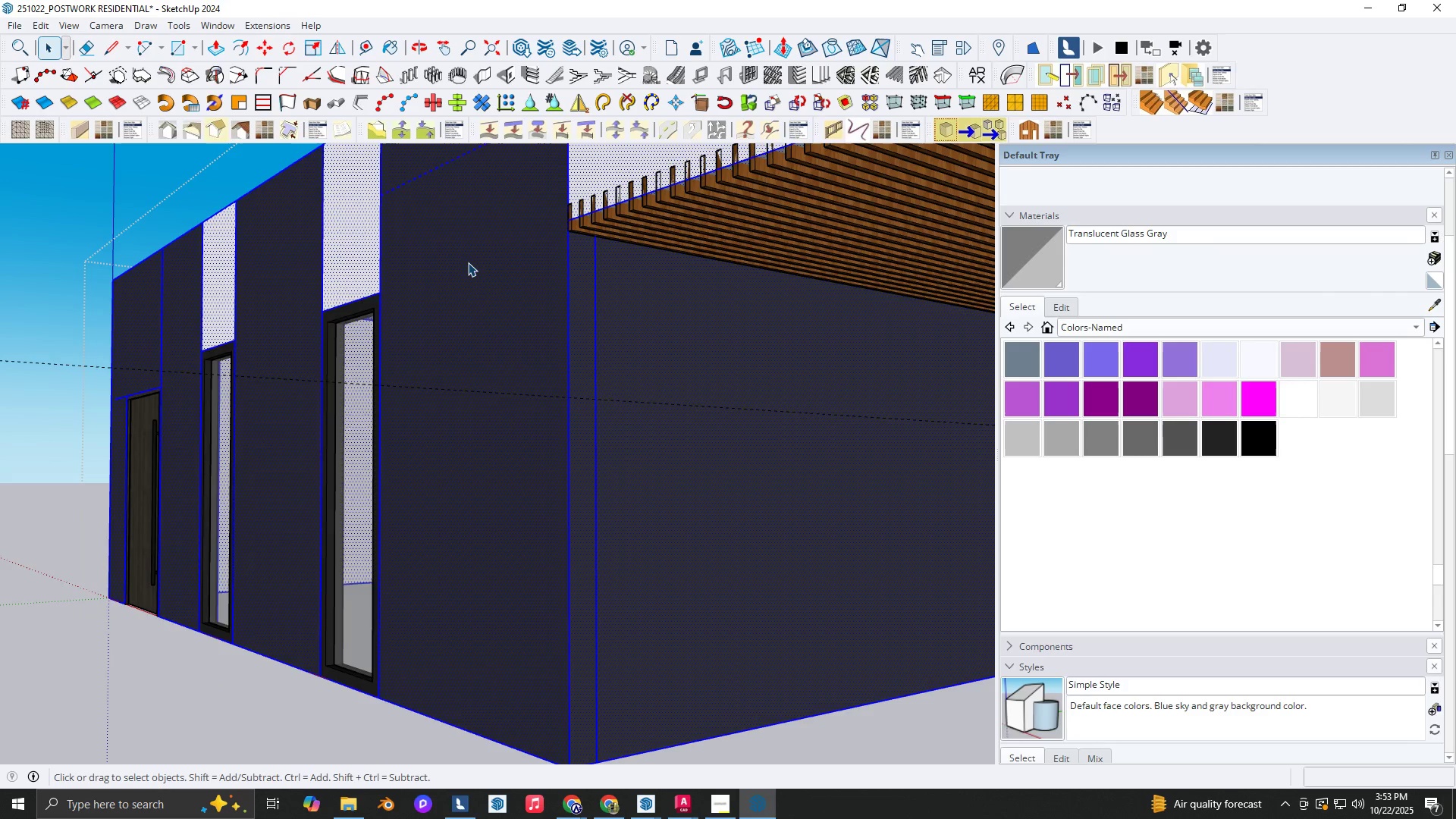 
scroll: coordinate [468, 262], scroll_direction: down, amount: 1.0
 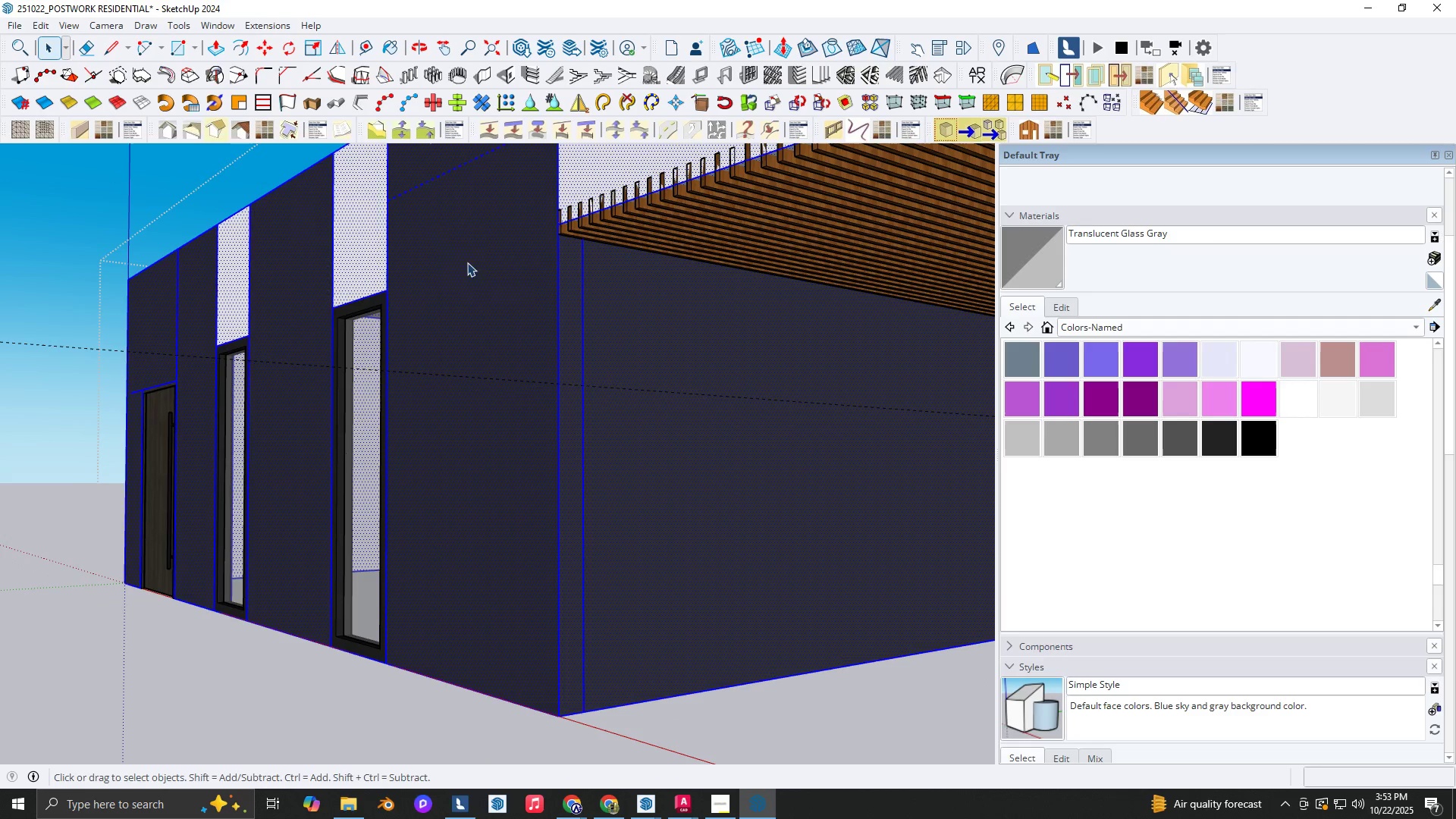 
key(T)
 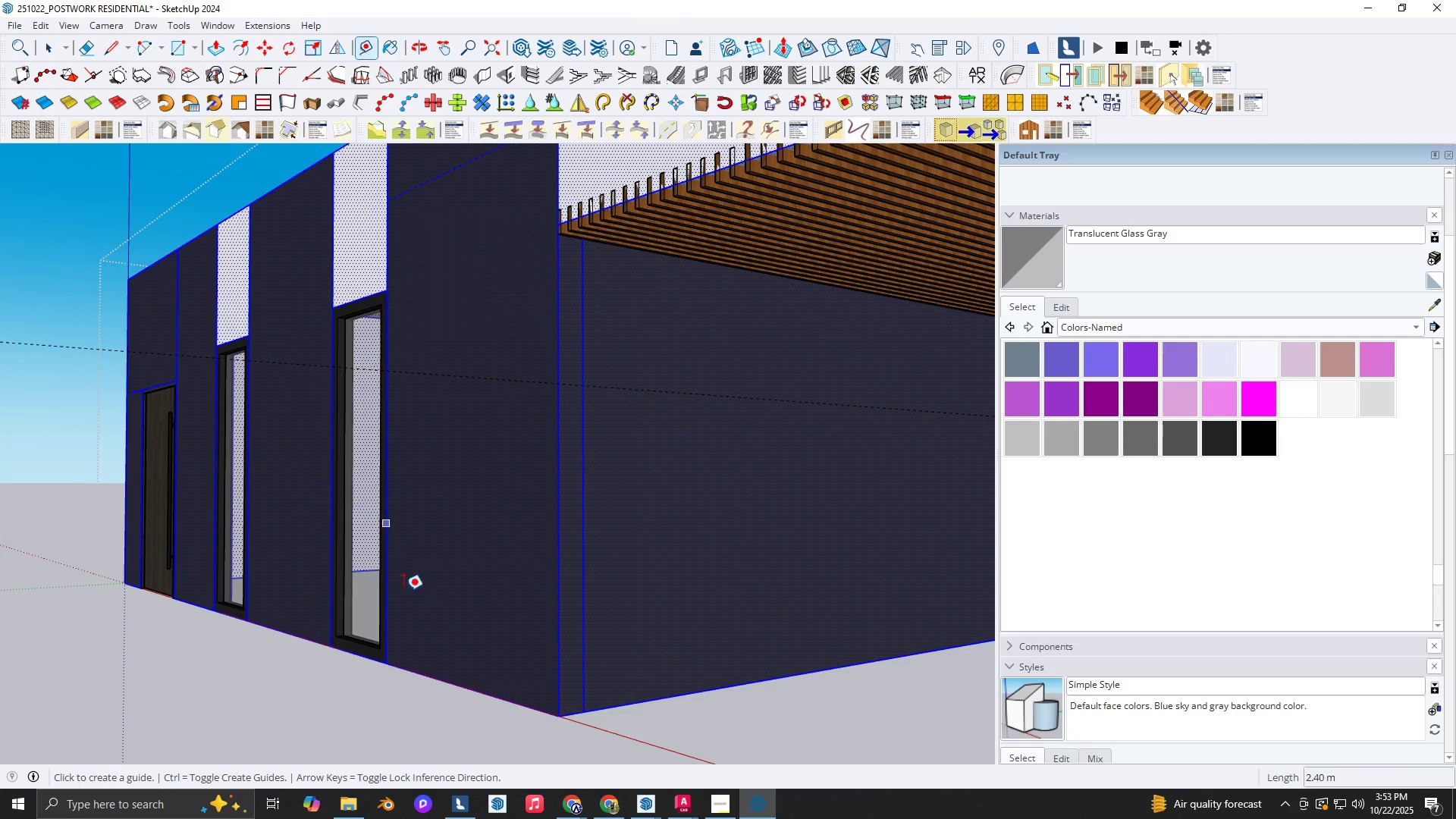 
key(Space)
 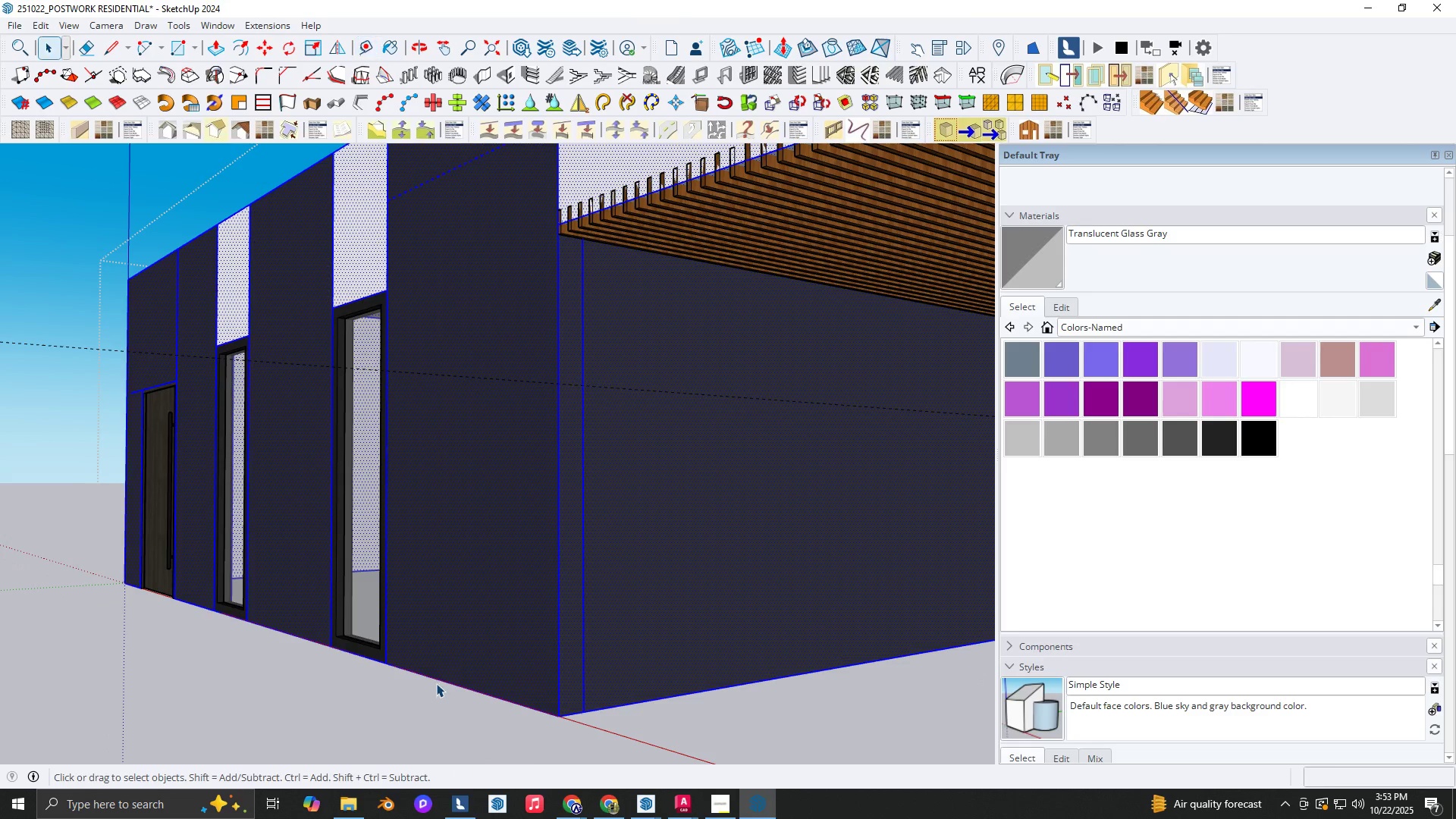 
key(T)
 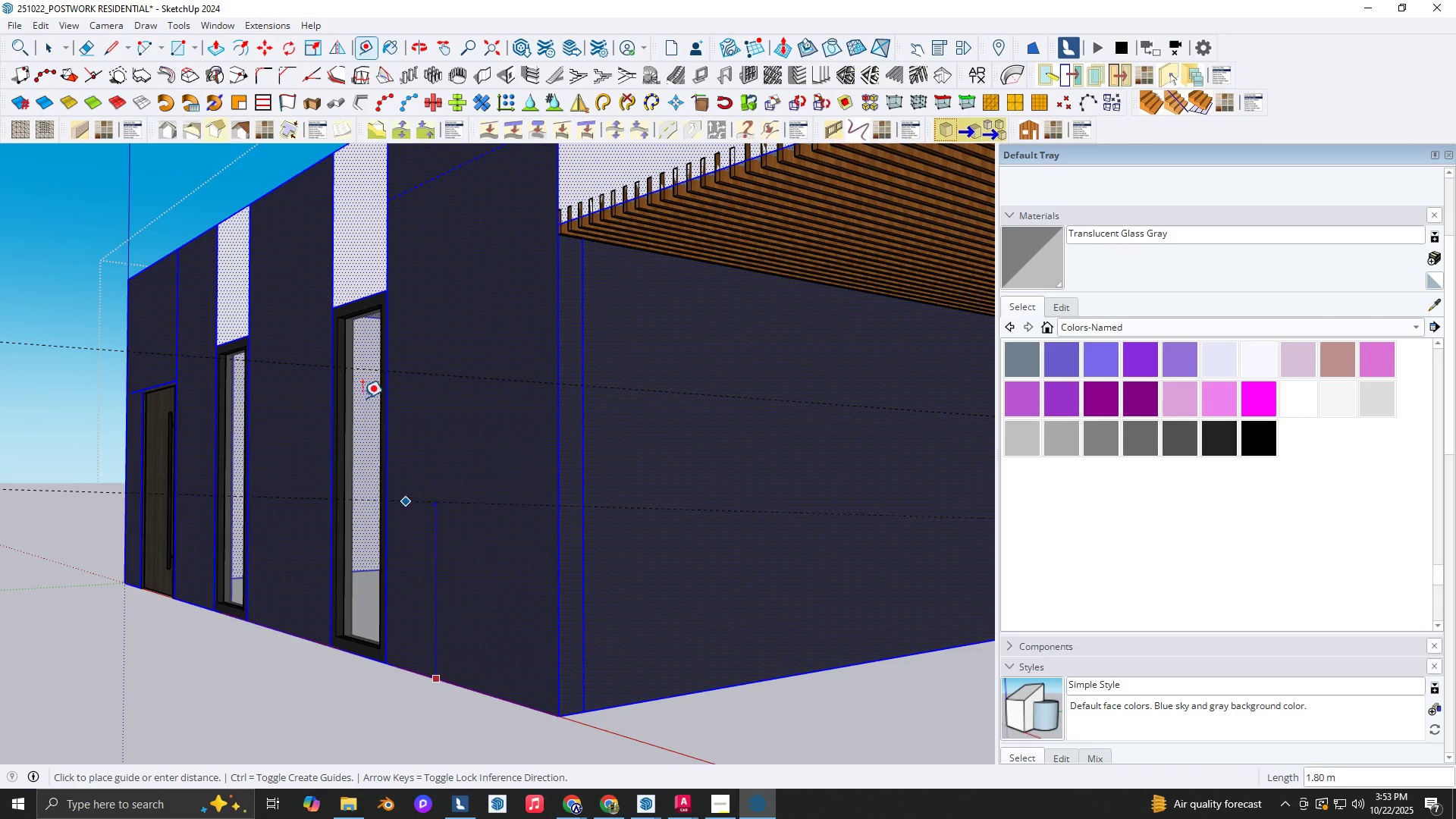 
left_click([384, 291])
 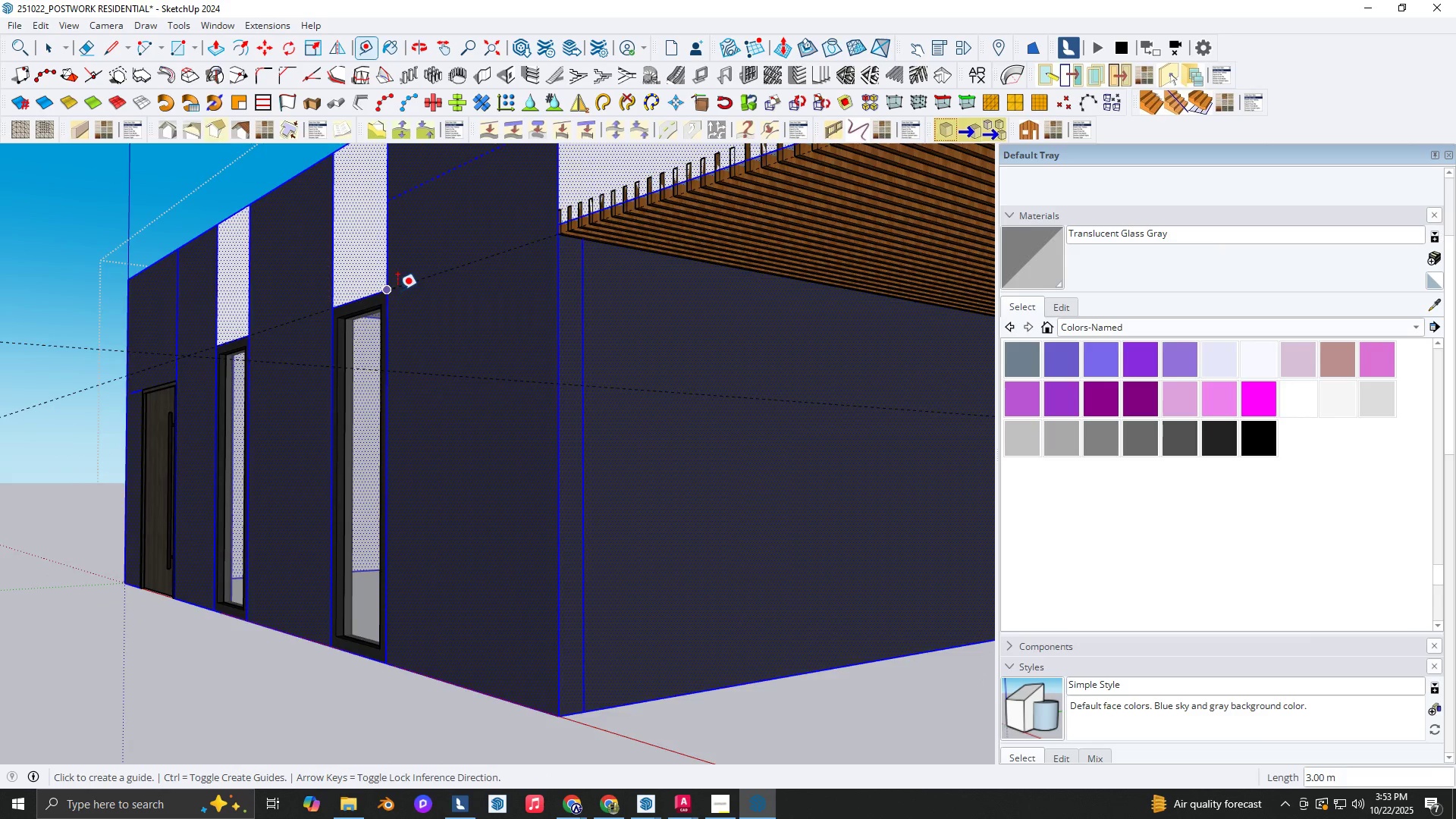 
scroll: coordinate [397, 290], scroll_direction: up, amount: 2.0
 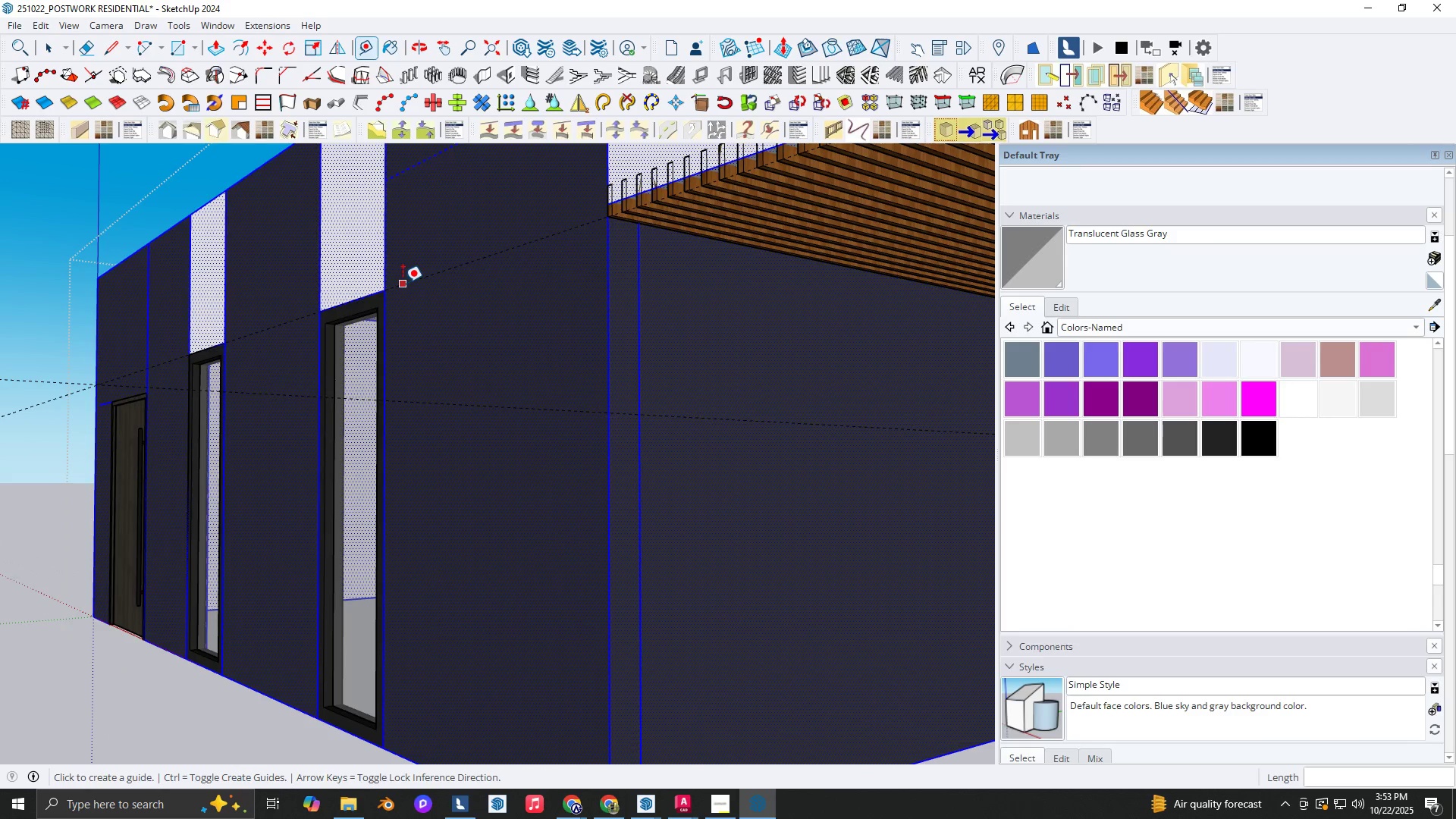 
left_click([403, 283])
 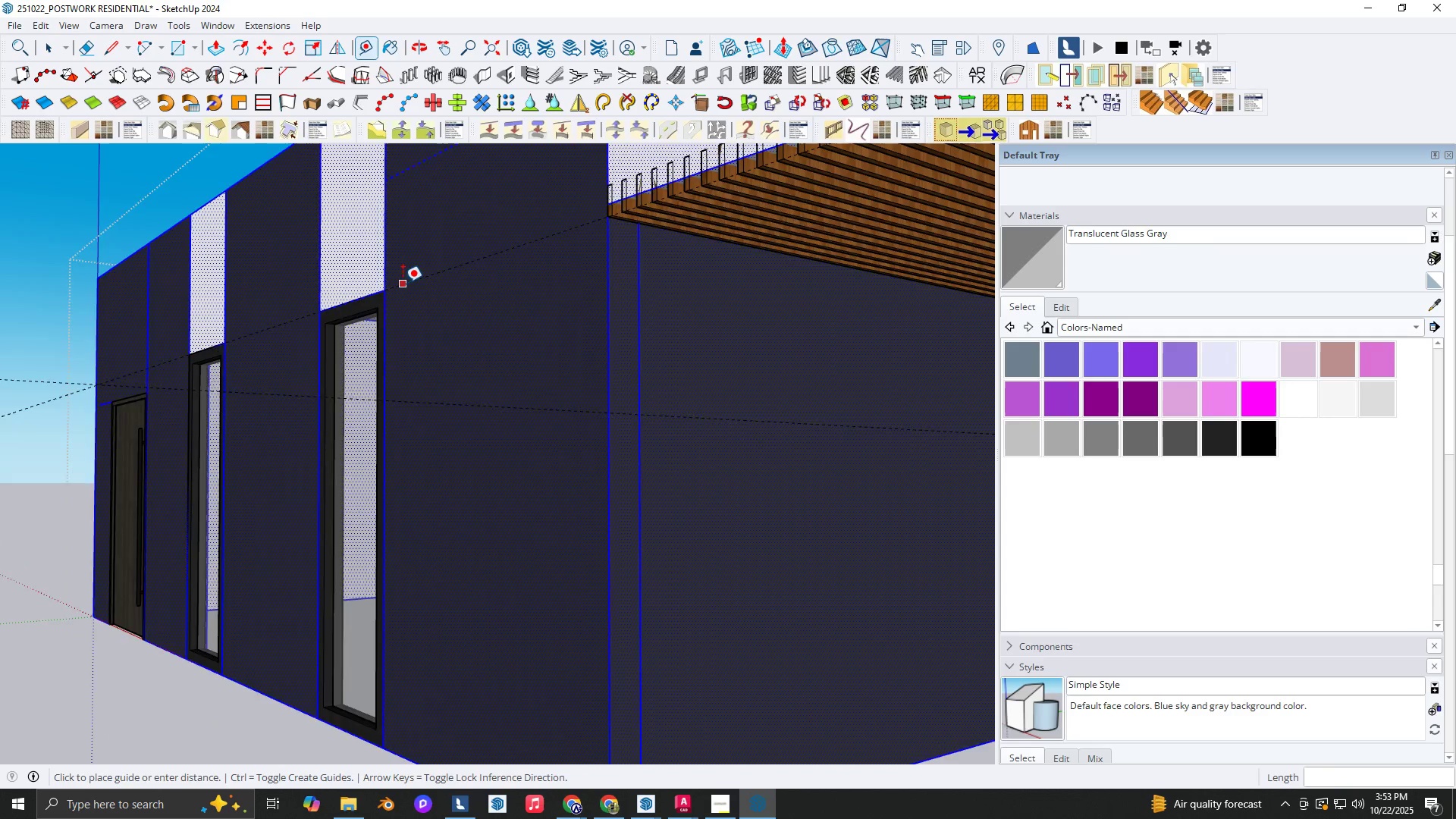 
scroll: coordinate [407, 290], scroll_direction: up, amount: 5.0
 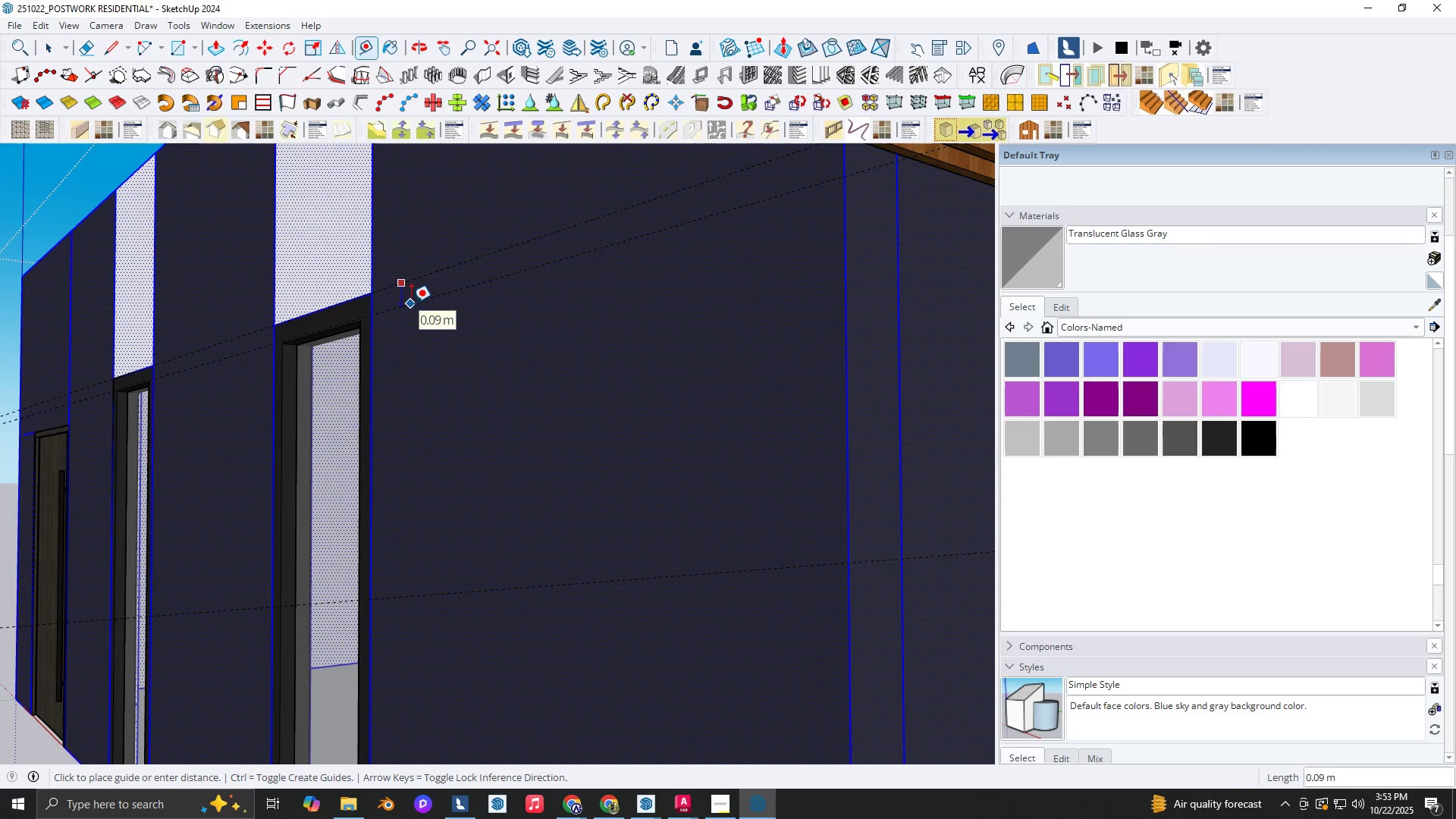 
key(NumpadDecimal)
 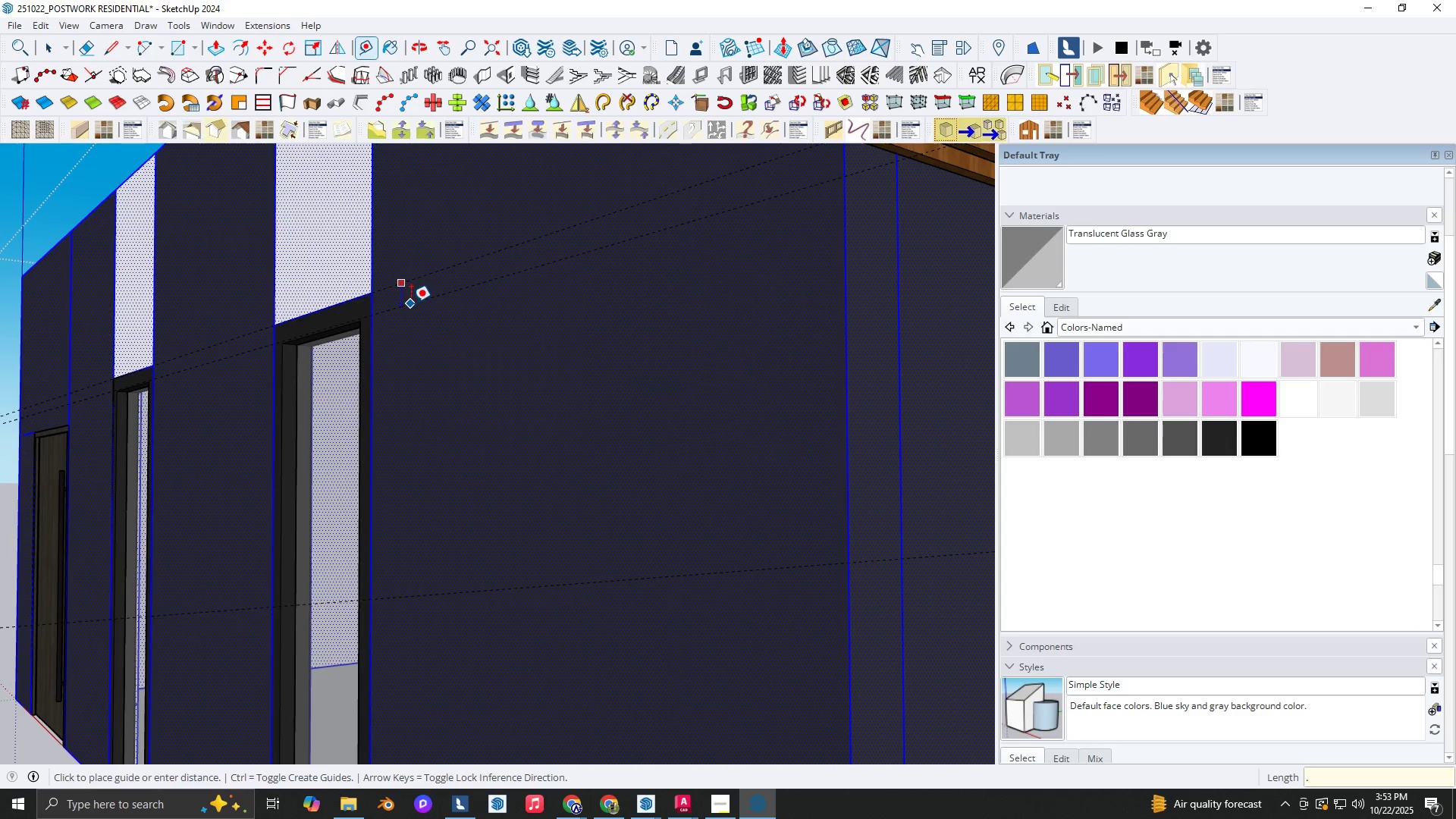 
key(Numpad0)
 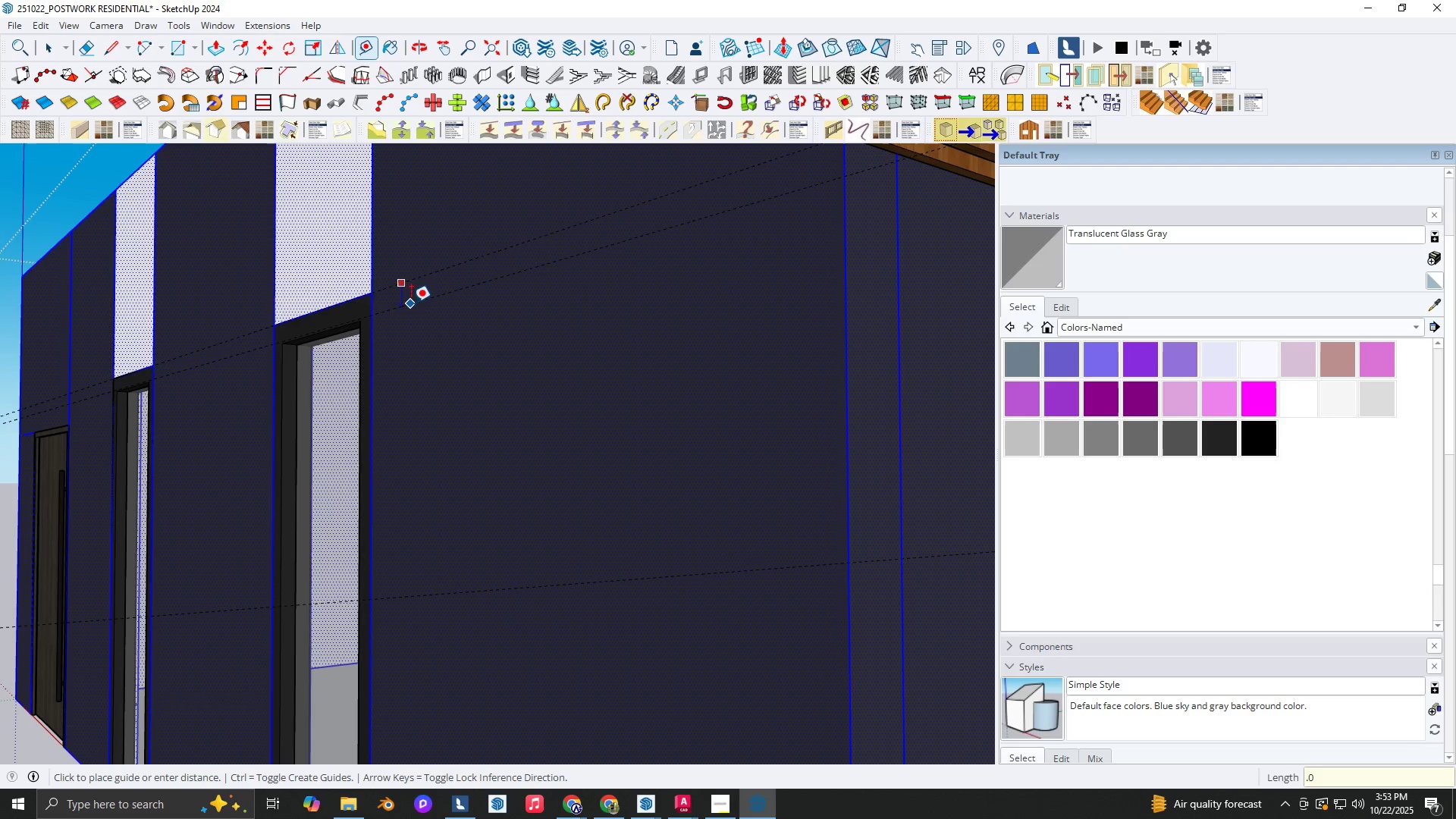 
key(Numpad1)
 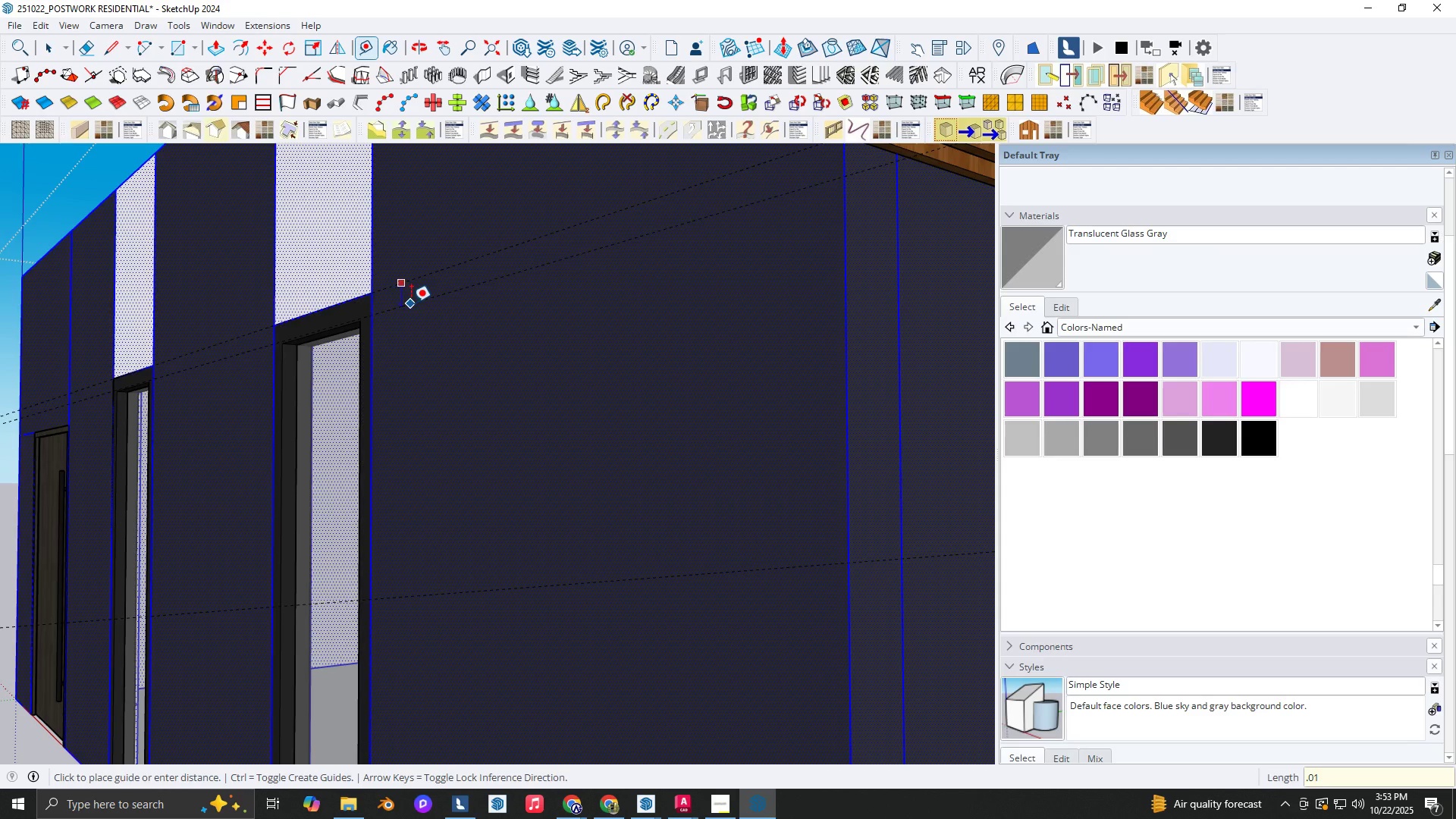 
key(NumpadEnter)
 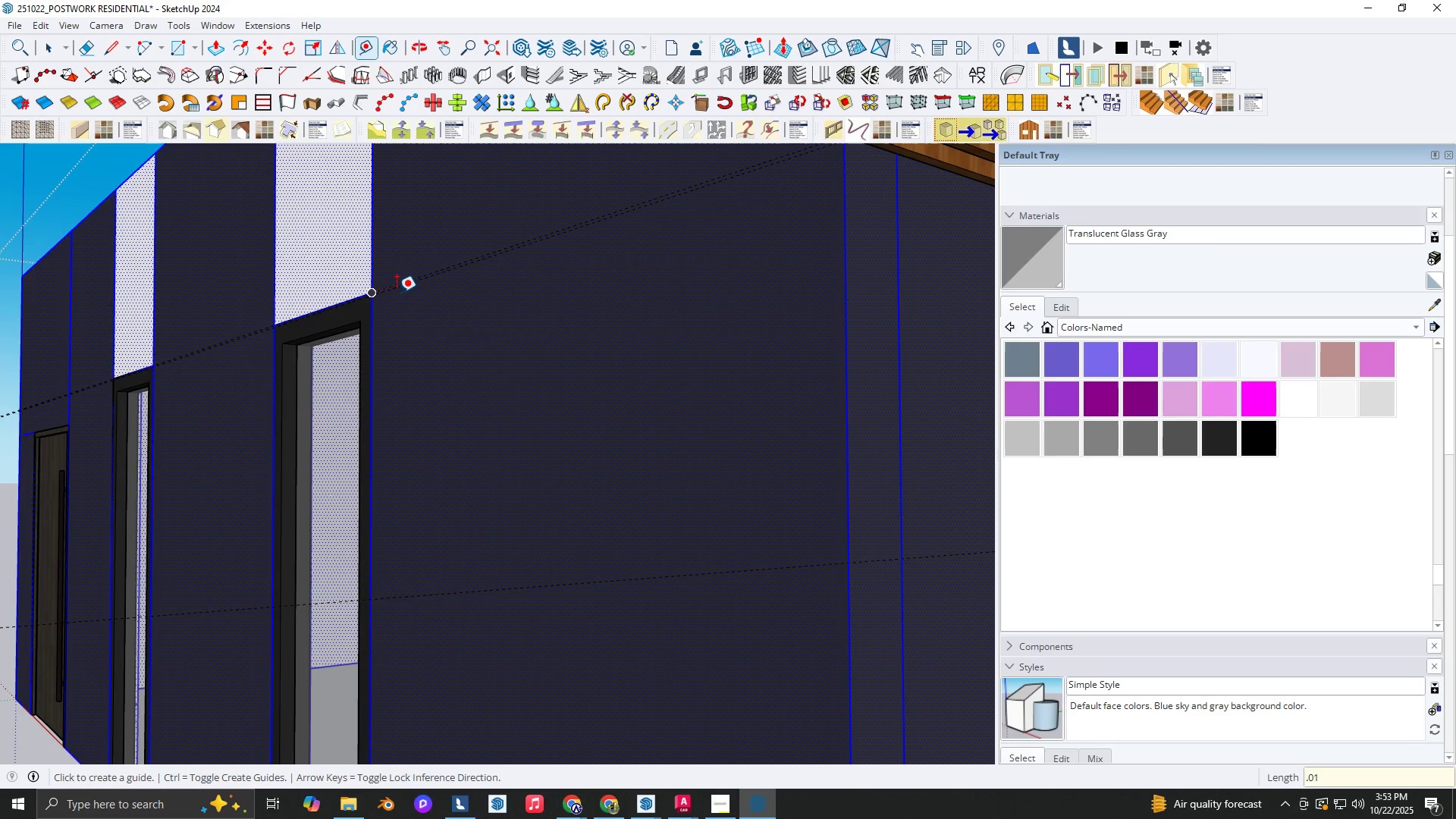 
scroll: coordinate [366, 293], scroll_direction: up, amount: 7.0
 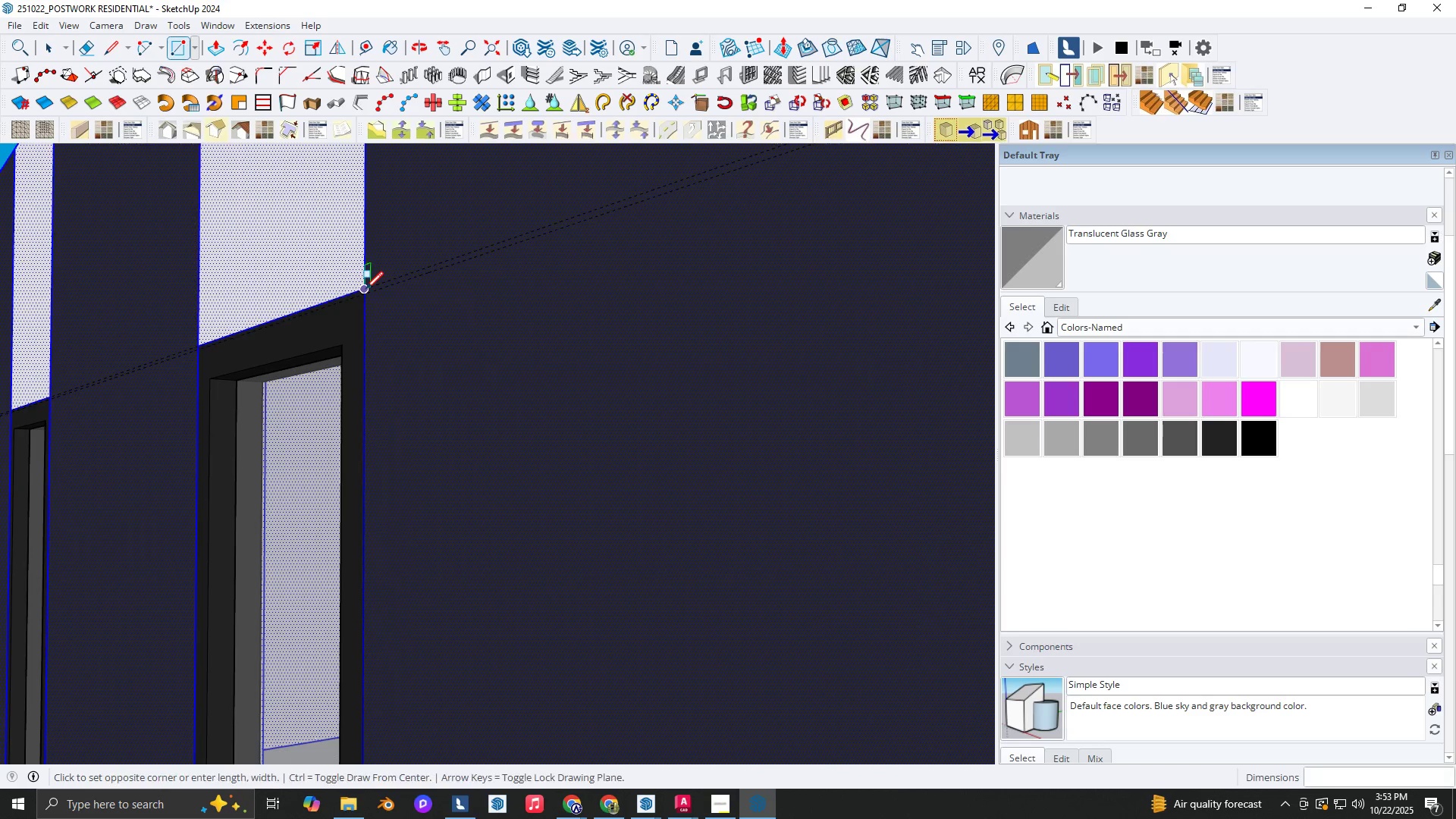 
key(R)
 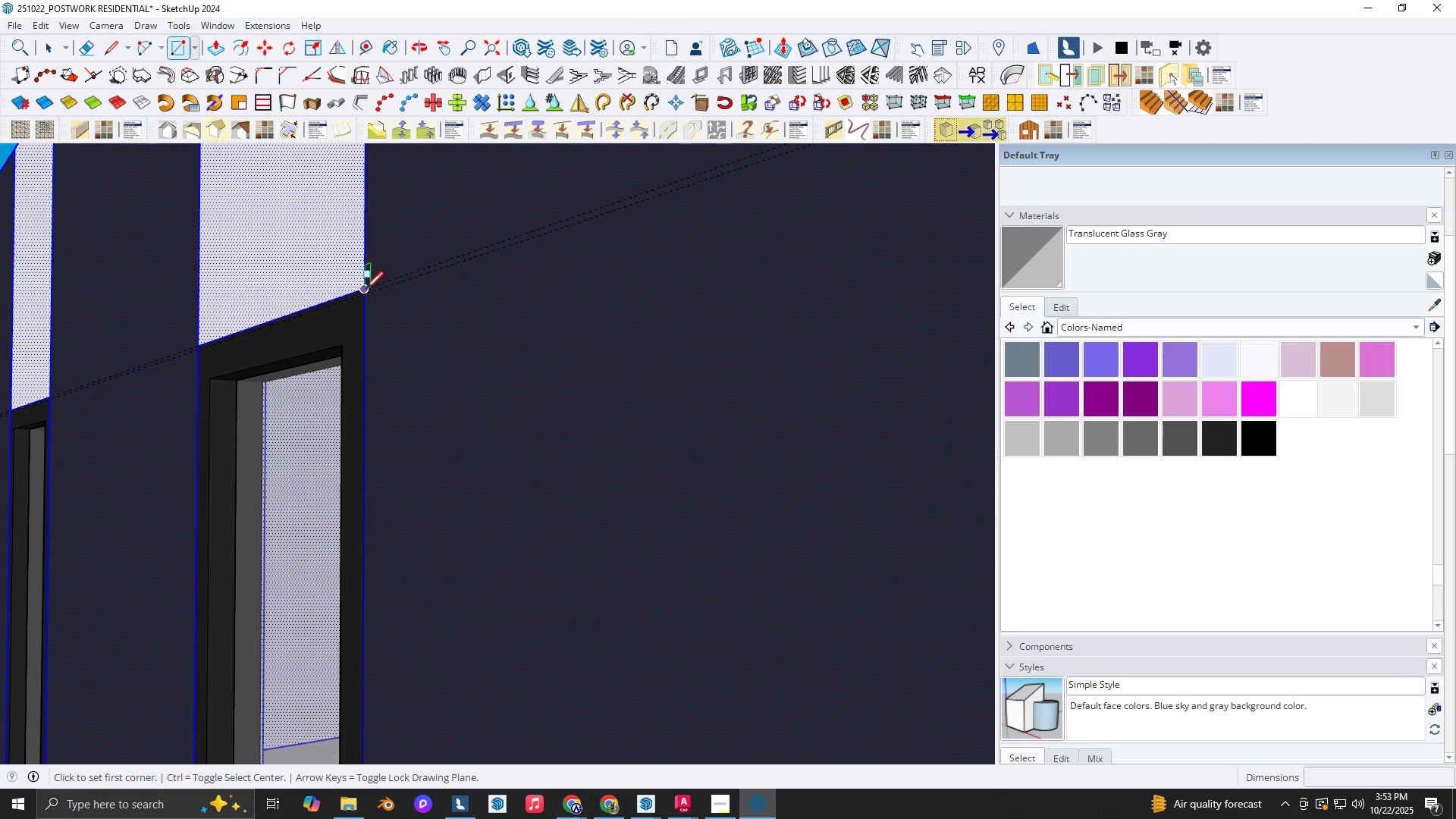 
left_click([366, 289])
 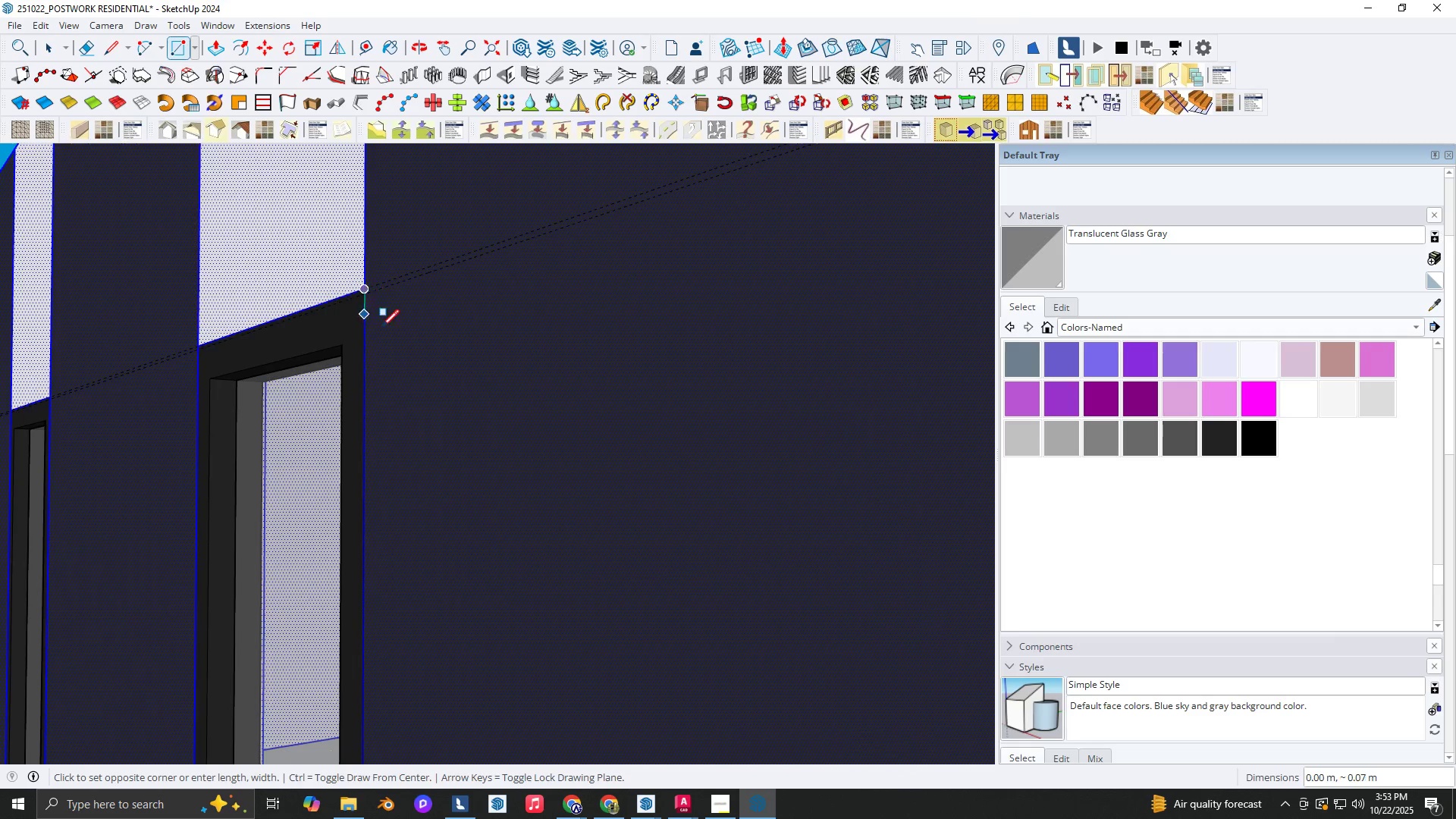 
scroll: coordinate [476, 352], scroll_direction: down, amount: 8.0
 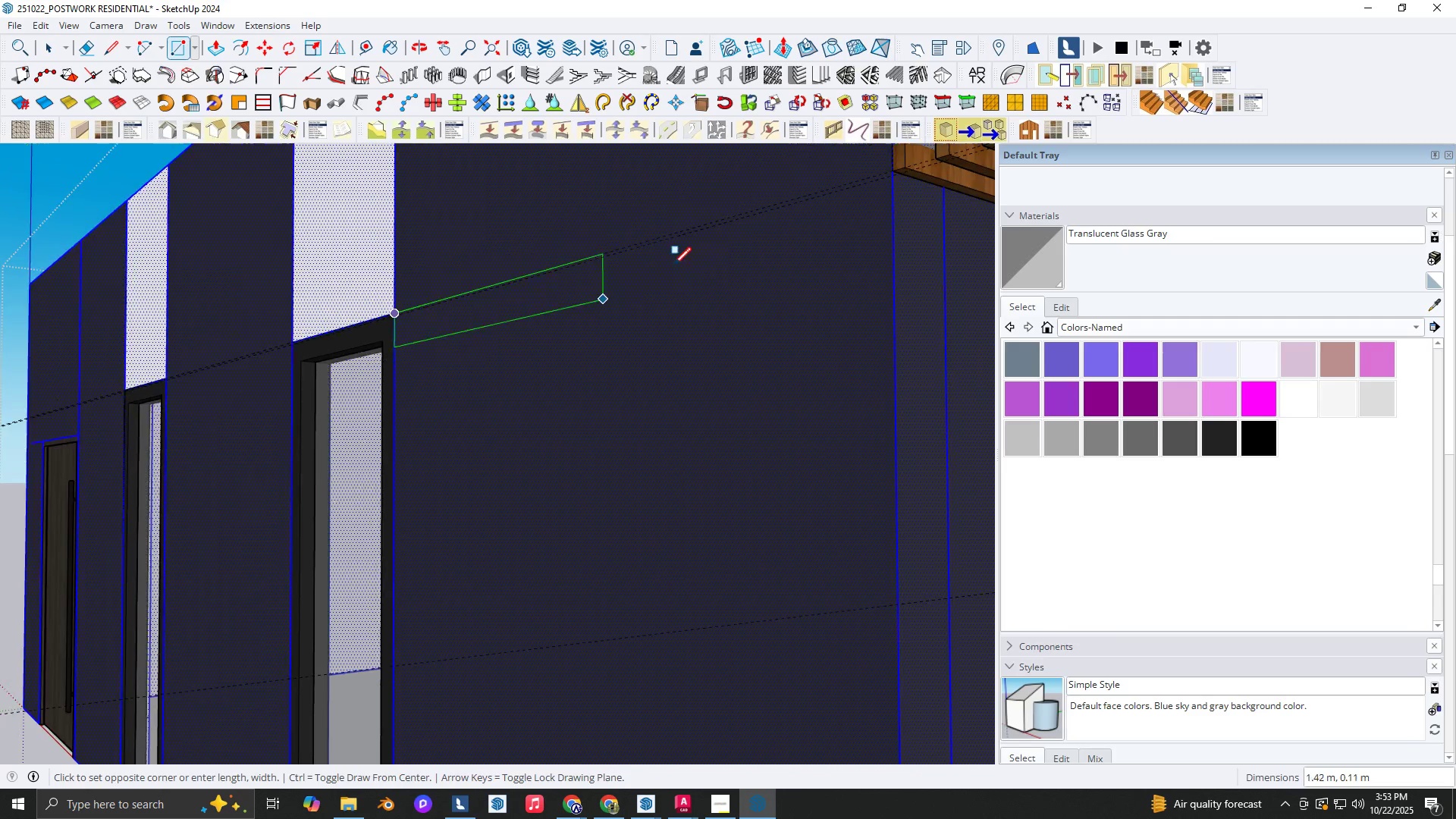 
key(Shift+ShiftLeft)
 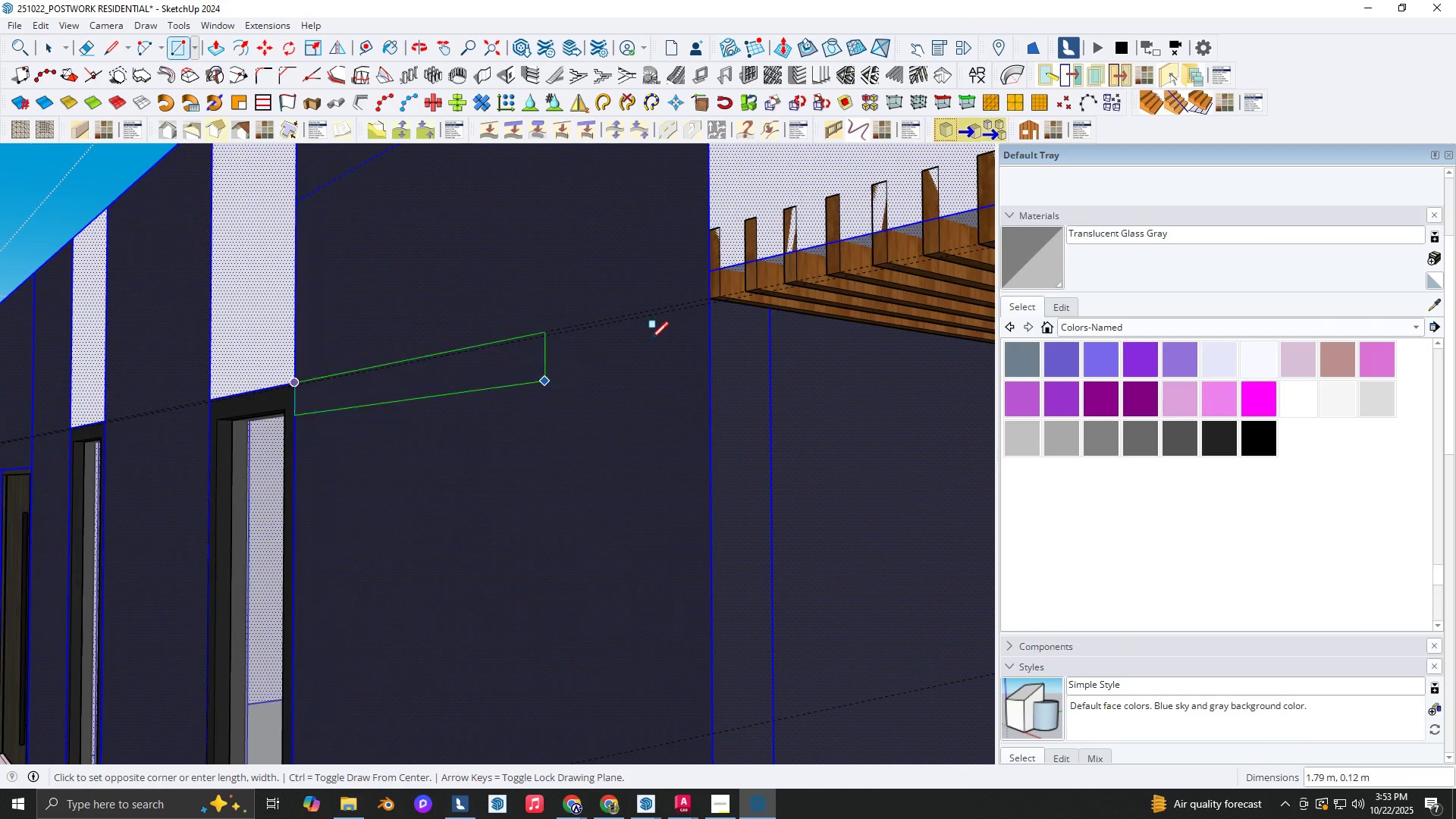 
scroll: coordinate [720, 309], scroll_direction: up, amount: 5.0
 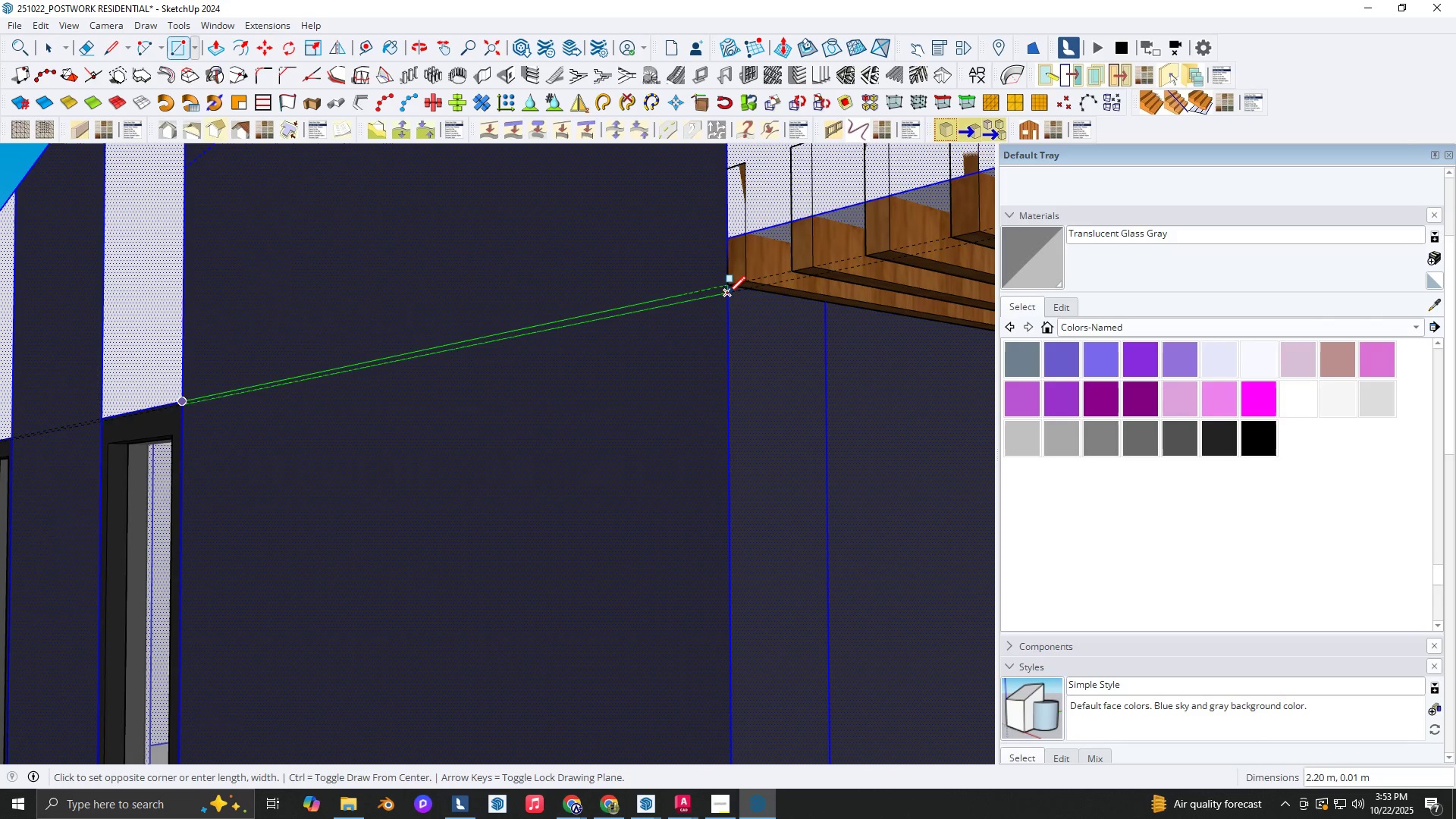 
left_click([728, 293])